 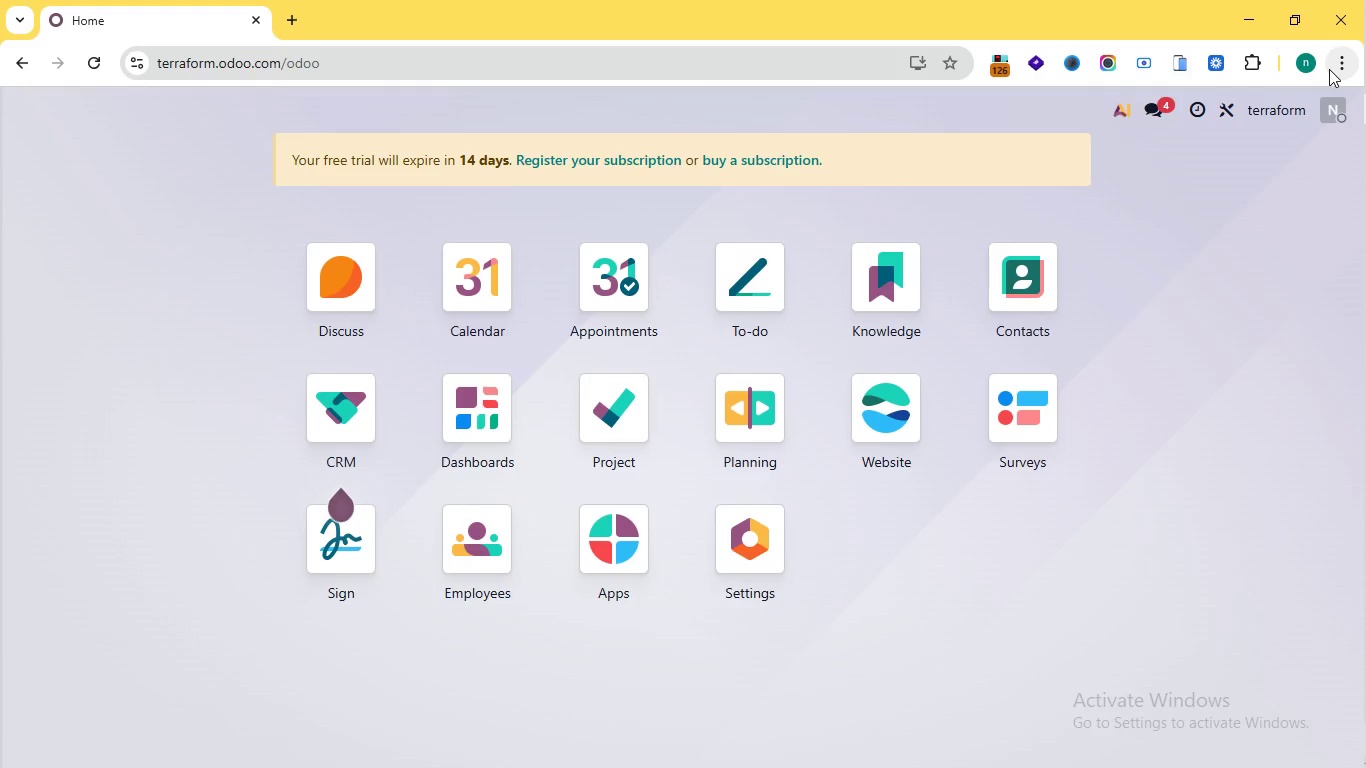 
left_click([889, 341])
 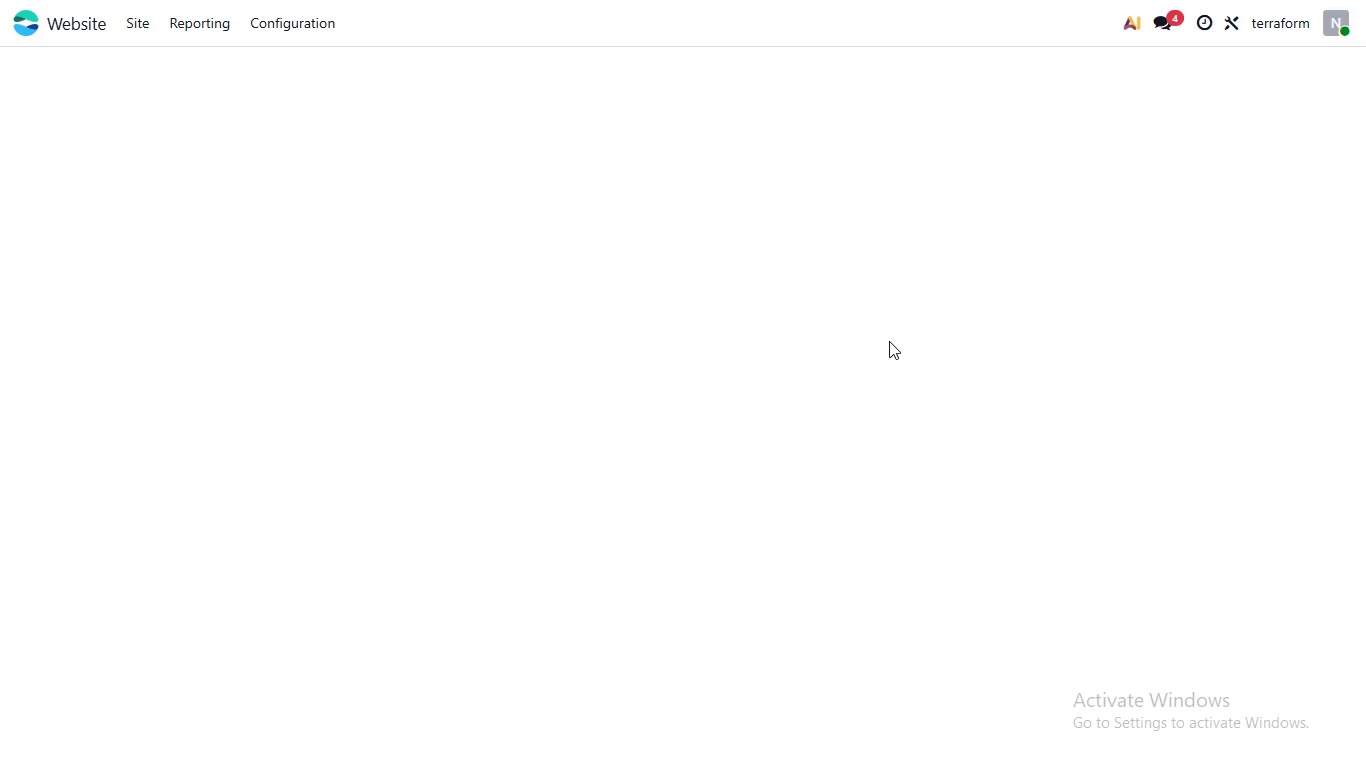 
wait(6.38)
 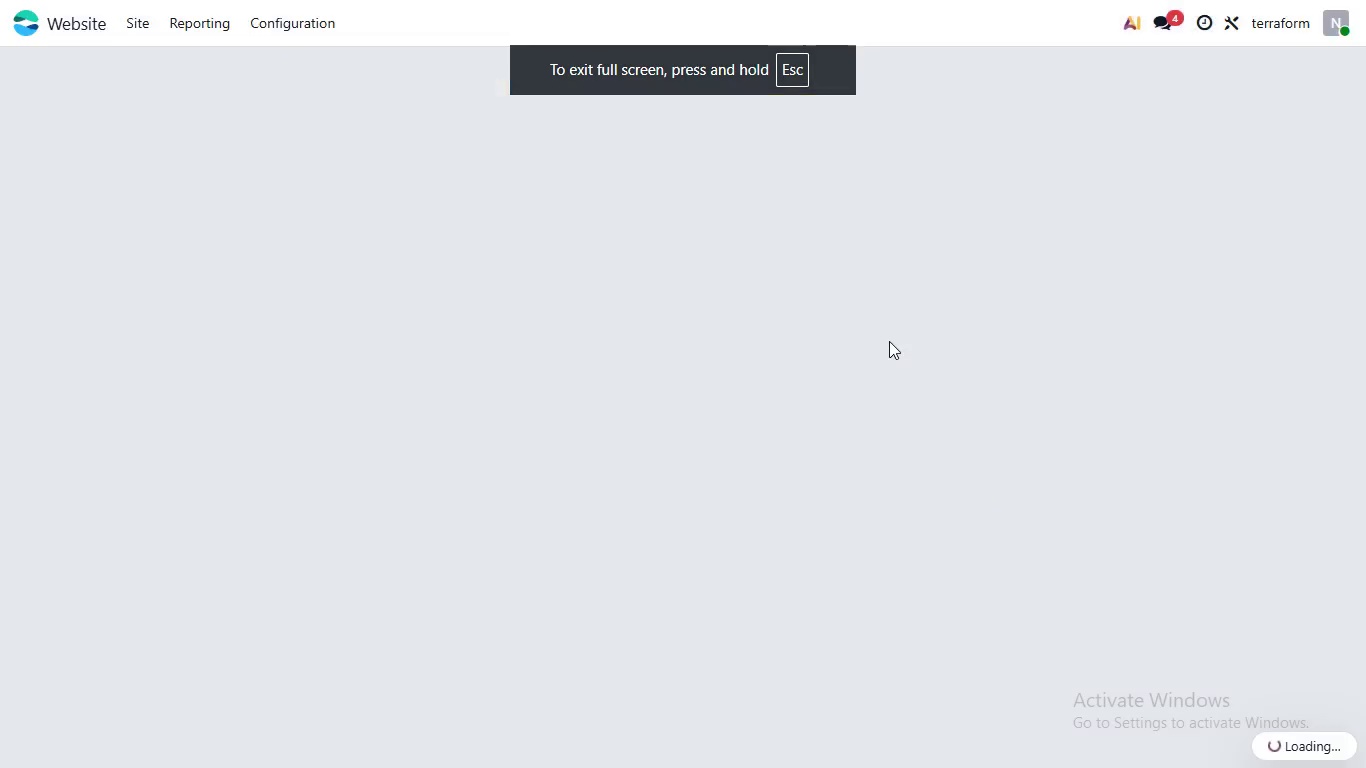 
left_click([1280, 25])
 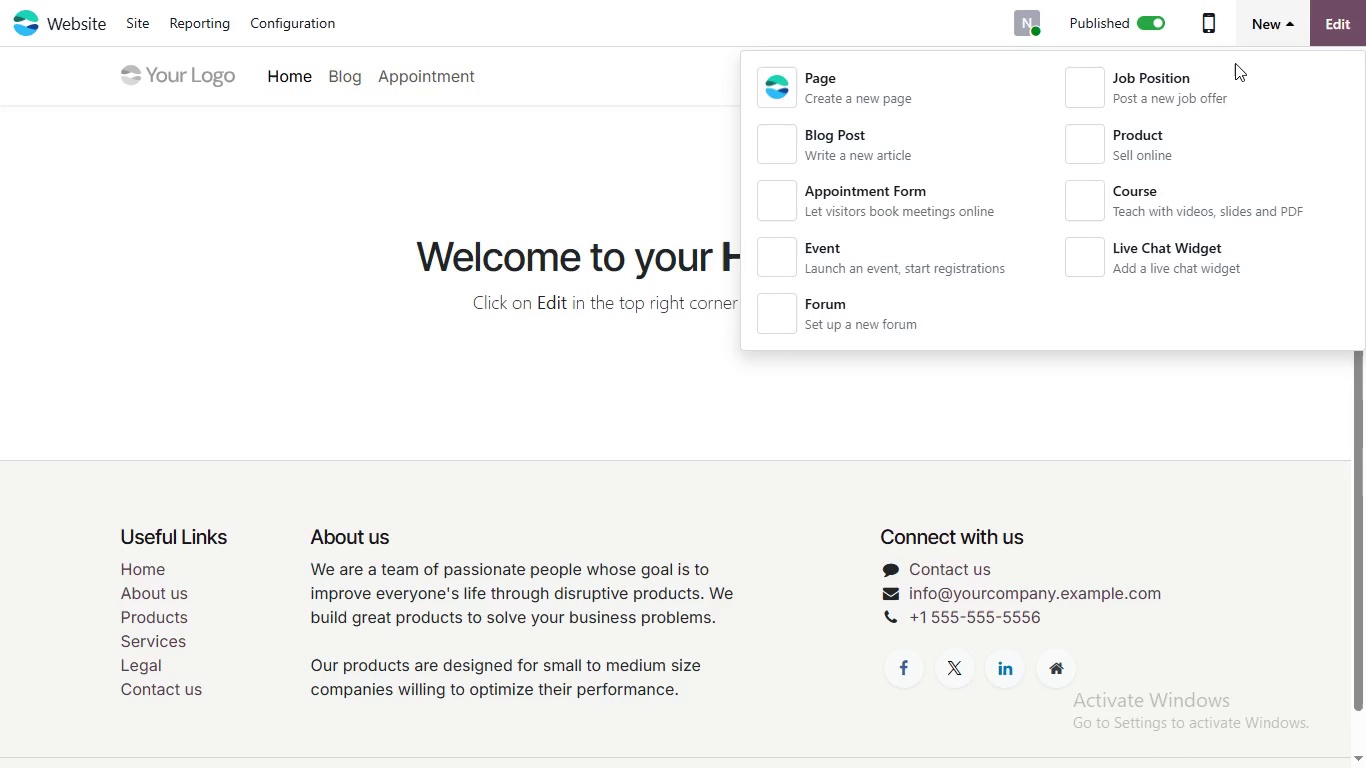 
left_click([903, 138])
 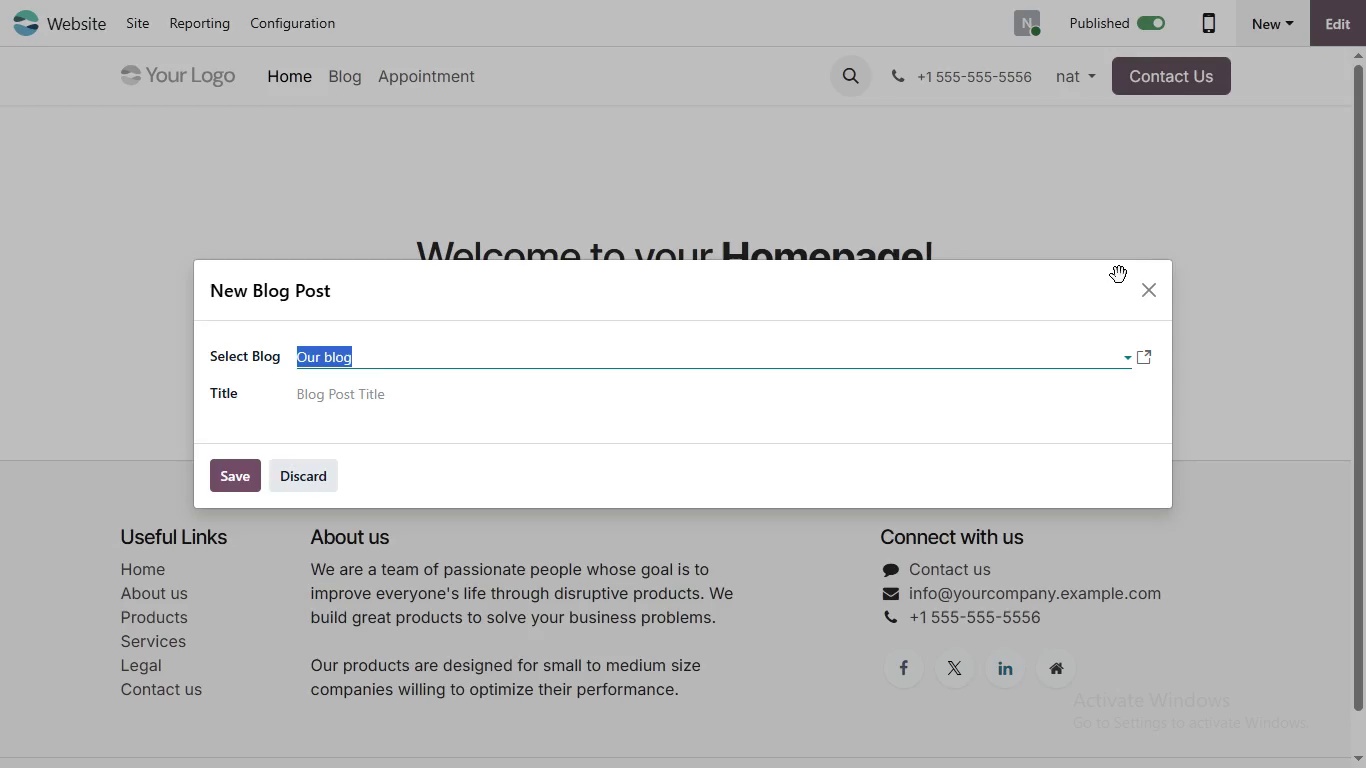 
left_click([1141, 293])
 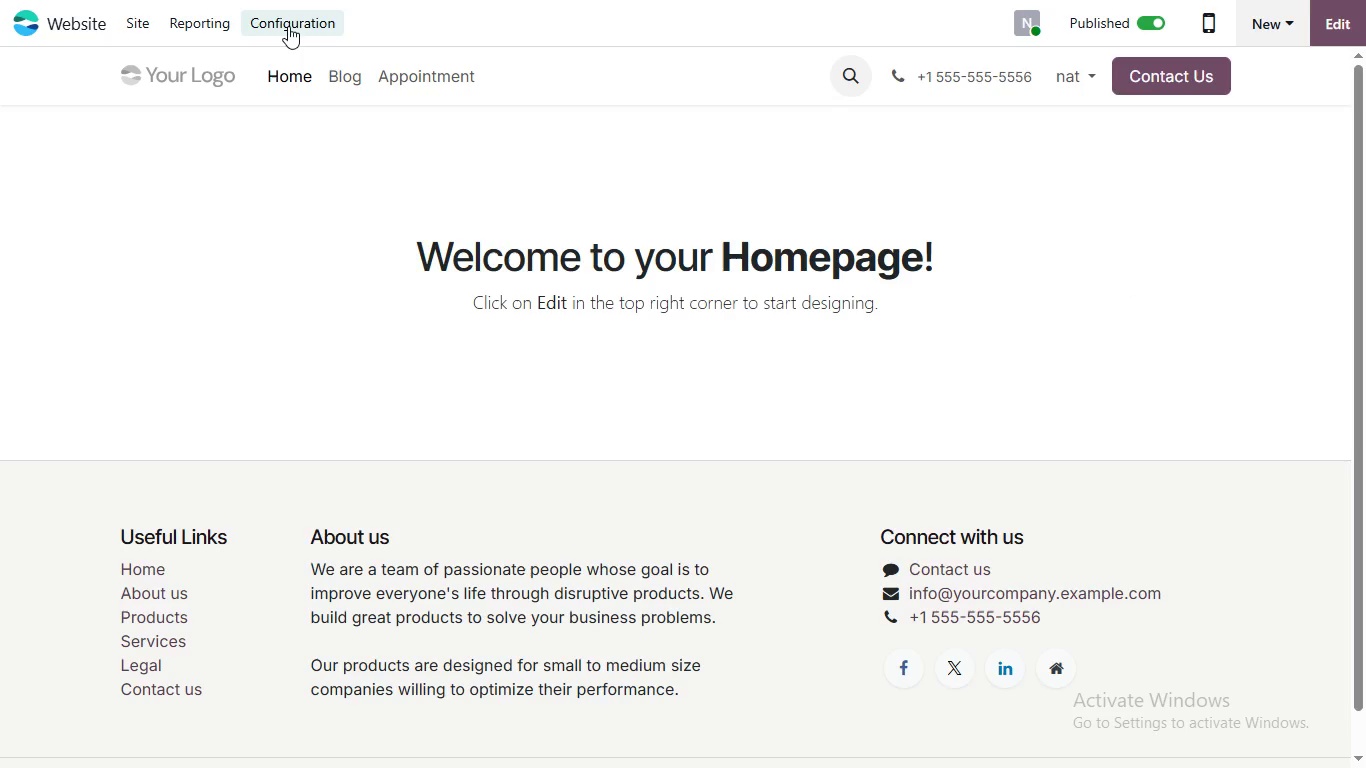 
left_click([288, 26])
 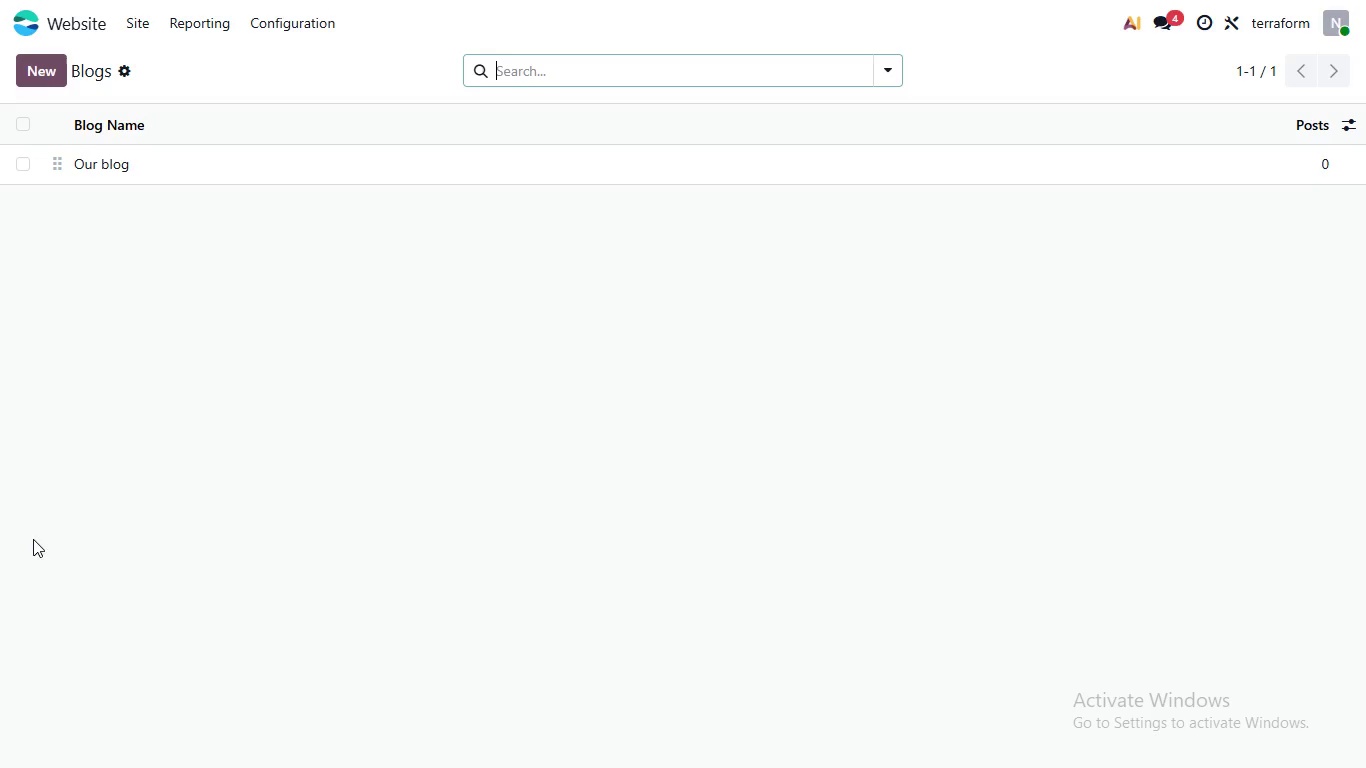 
wait(83.74)
 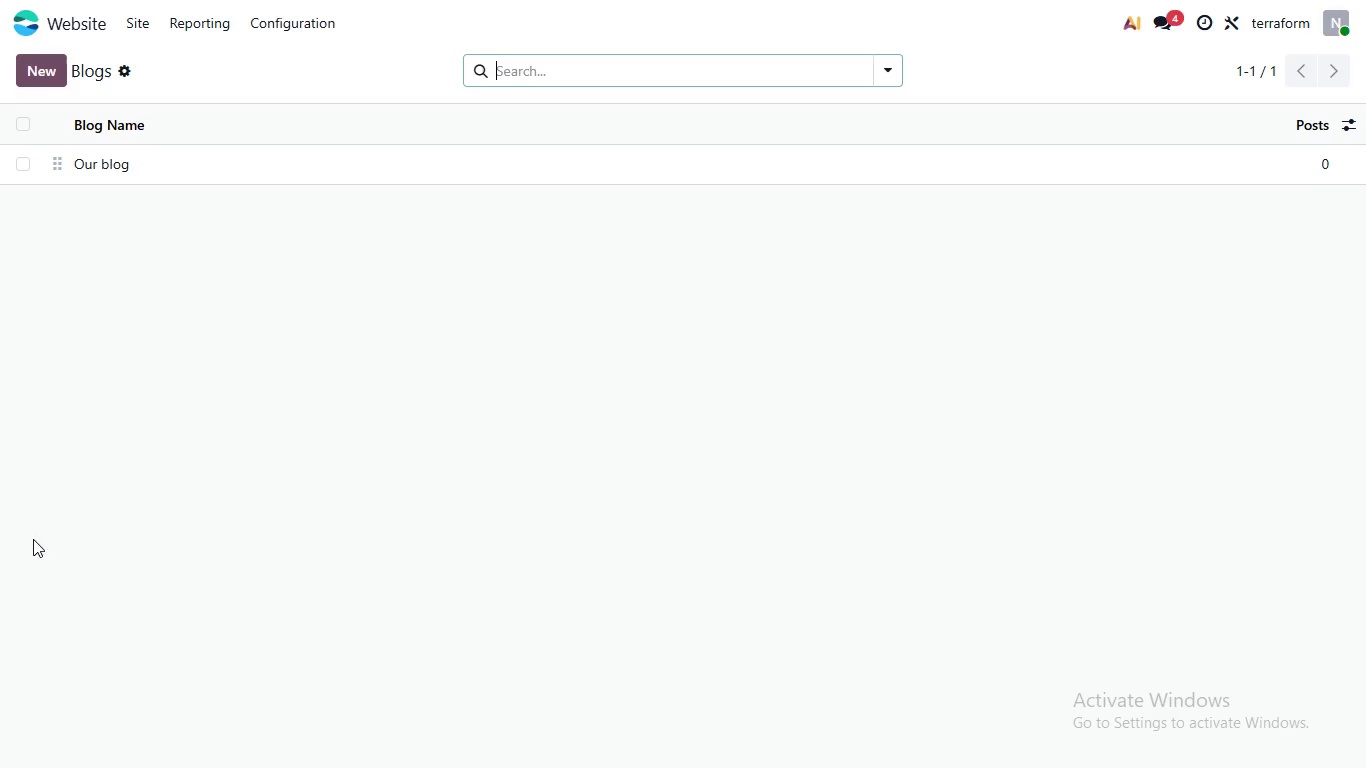 
left_click([33, 82])
 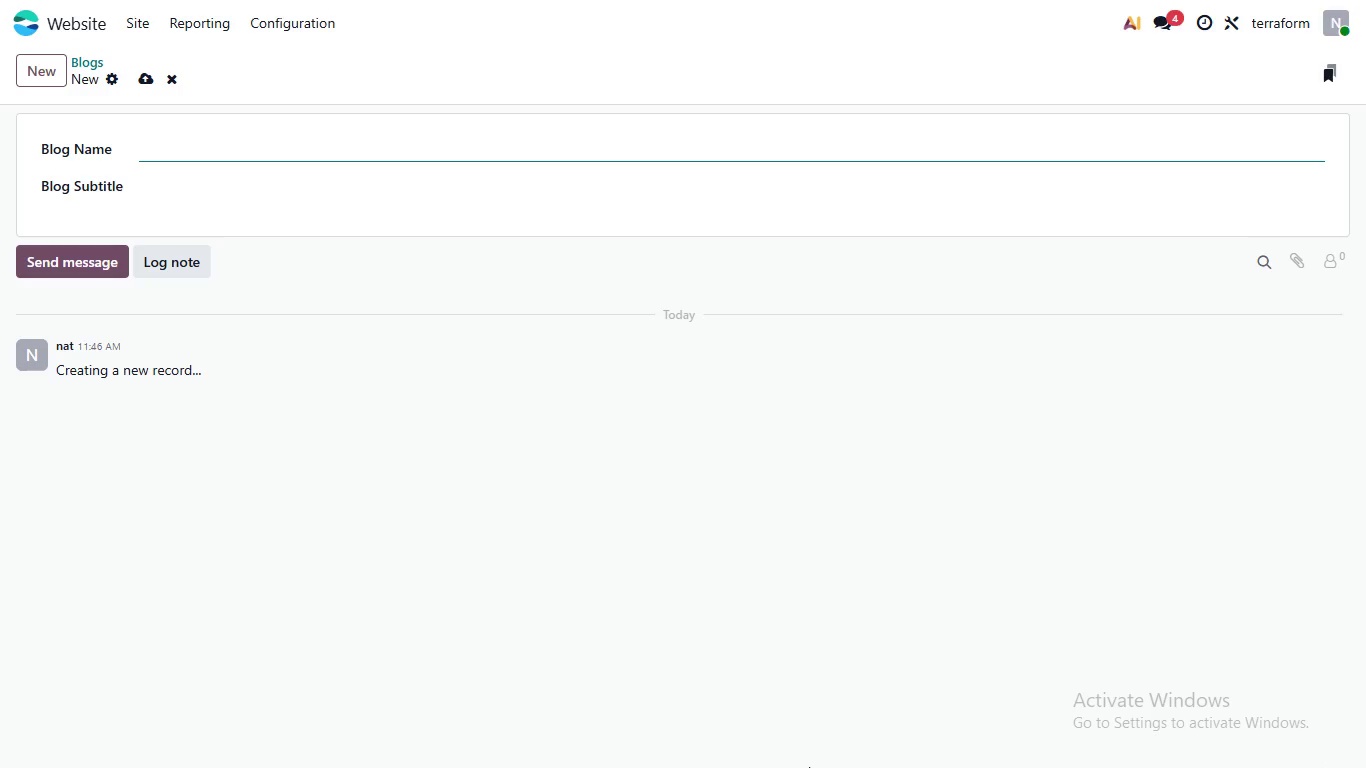 
wait(7.42)
 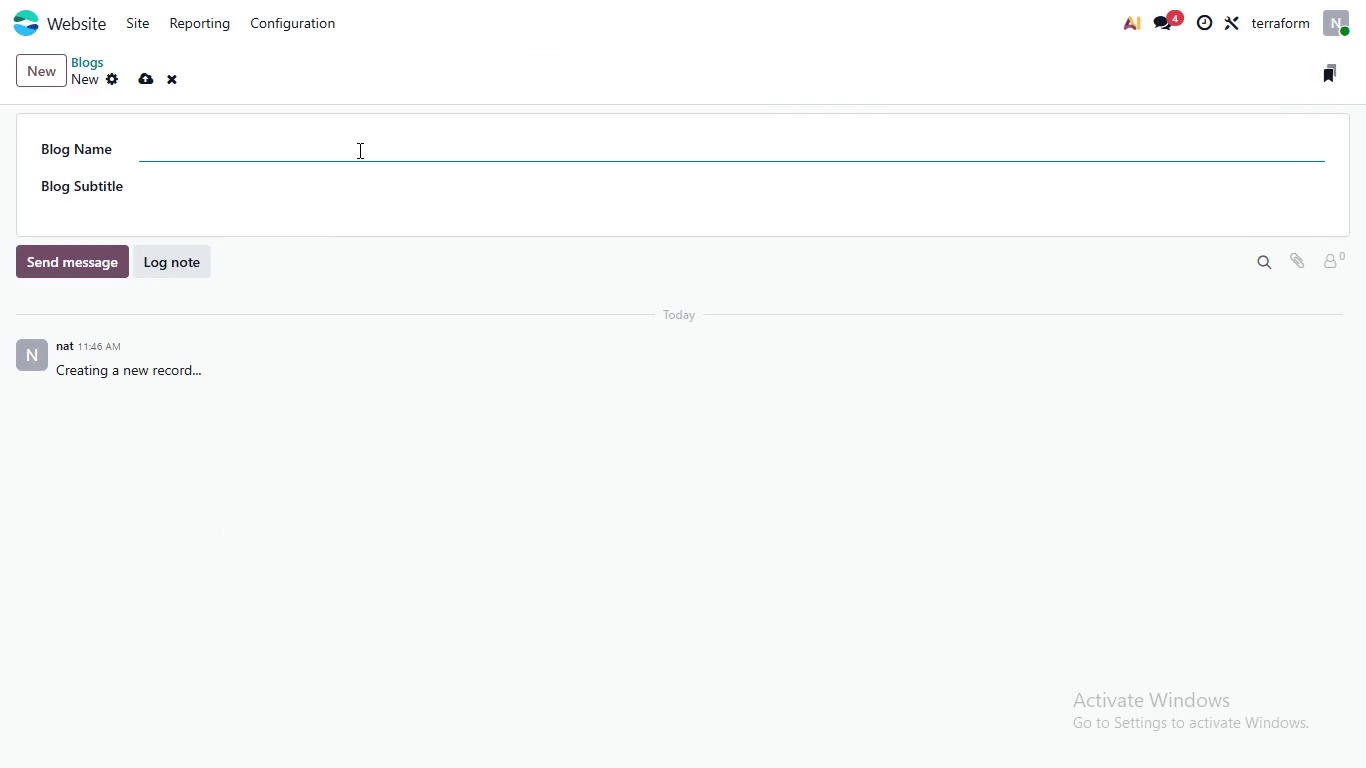 
type(Operator Careers)
 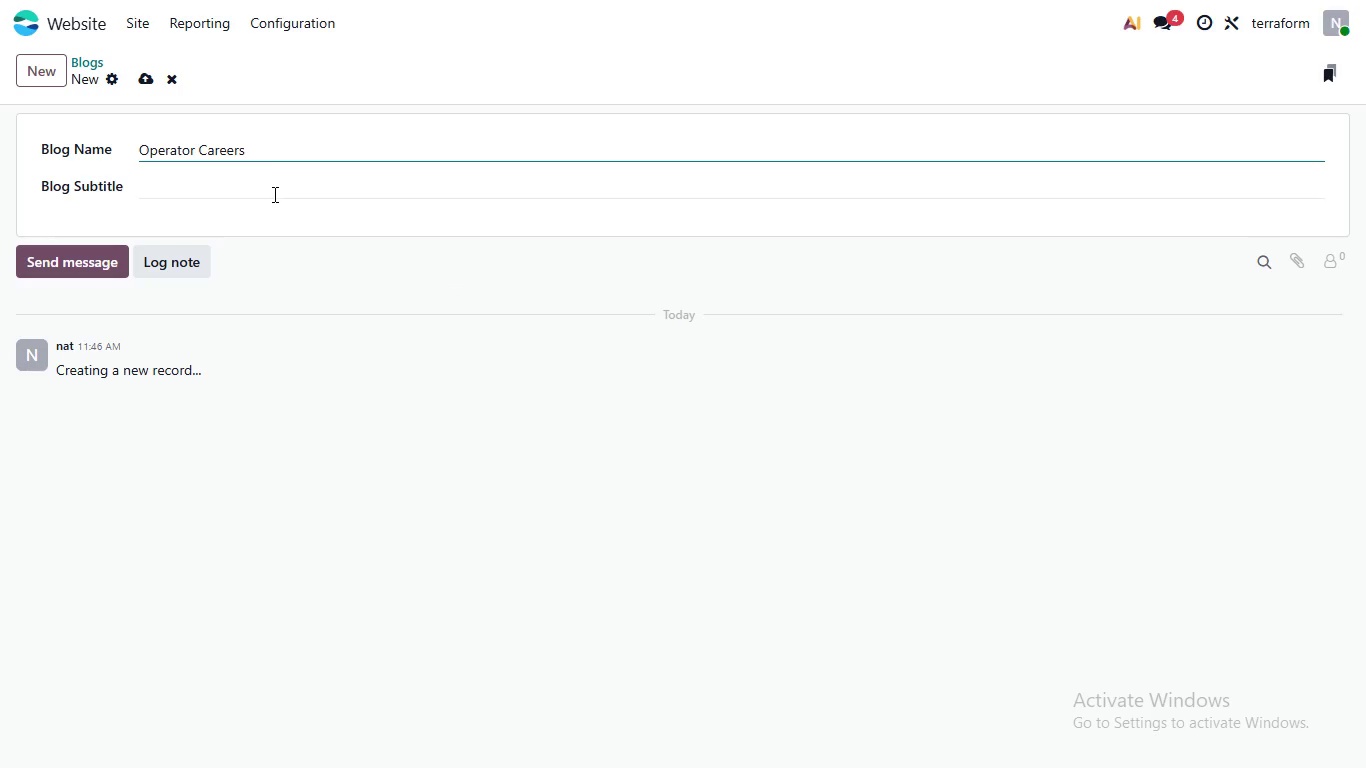 
left_click([273, 195])
 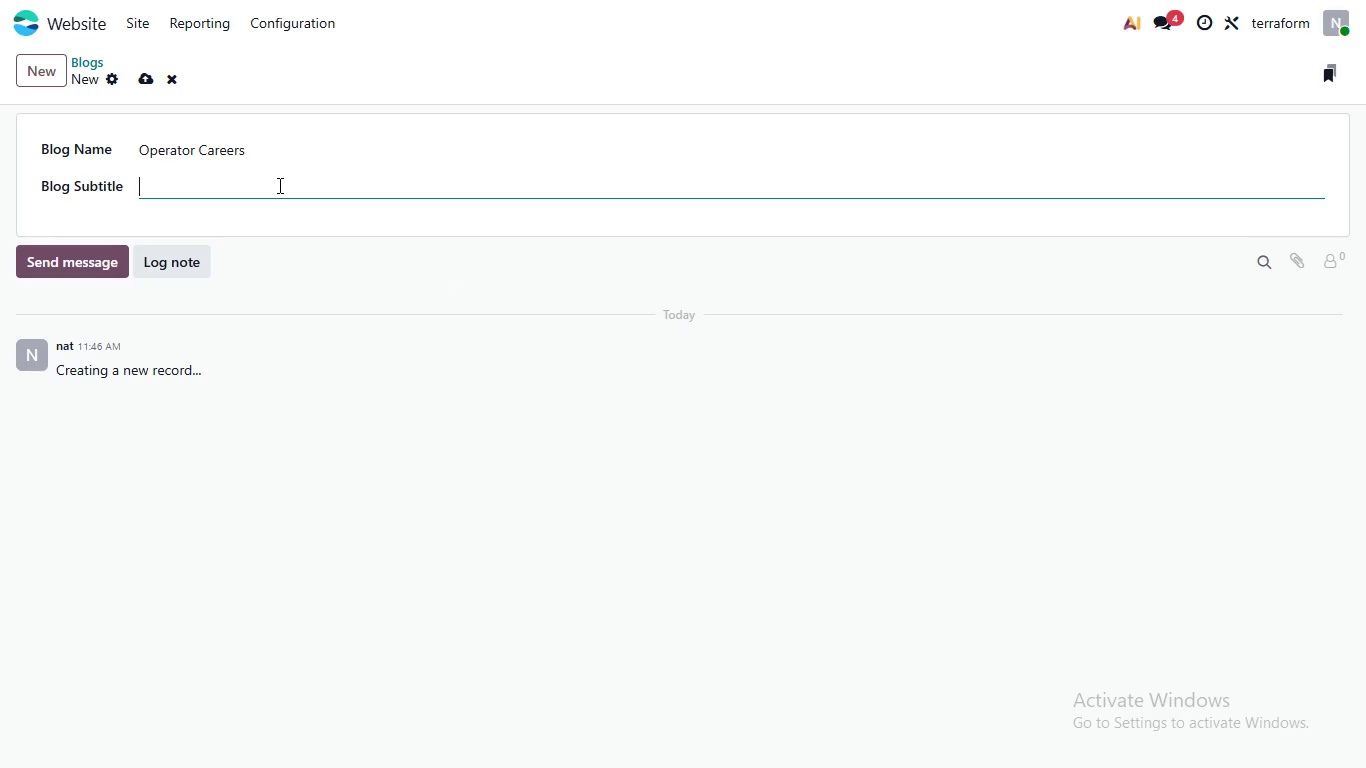 
type(n)
key(Backspace)
key(Backspace)
type(nsghts, safety protocols )
key(Backspace)
type(,a nd )
key(Backspace)
key(Backspace)
key(Backspace)
key(Backspace)
type( )
key(Backspace)
key(Backspace)
type( and )
 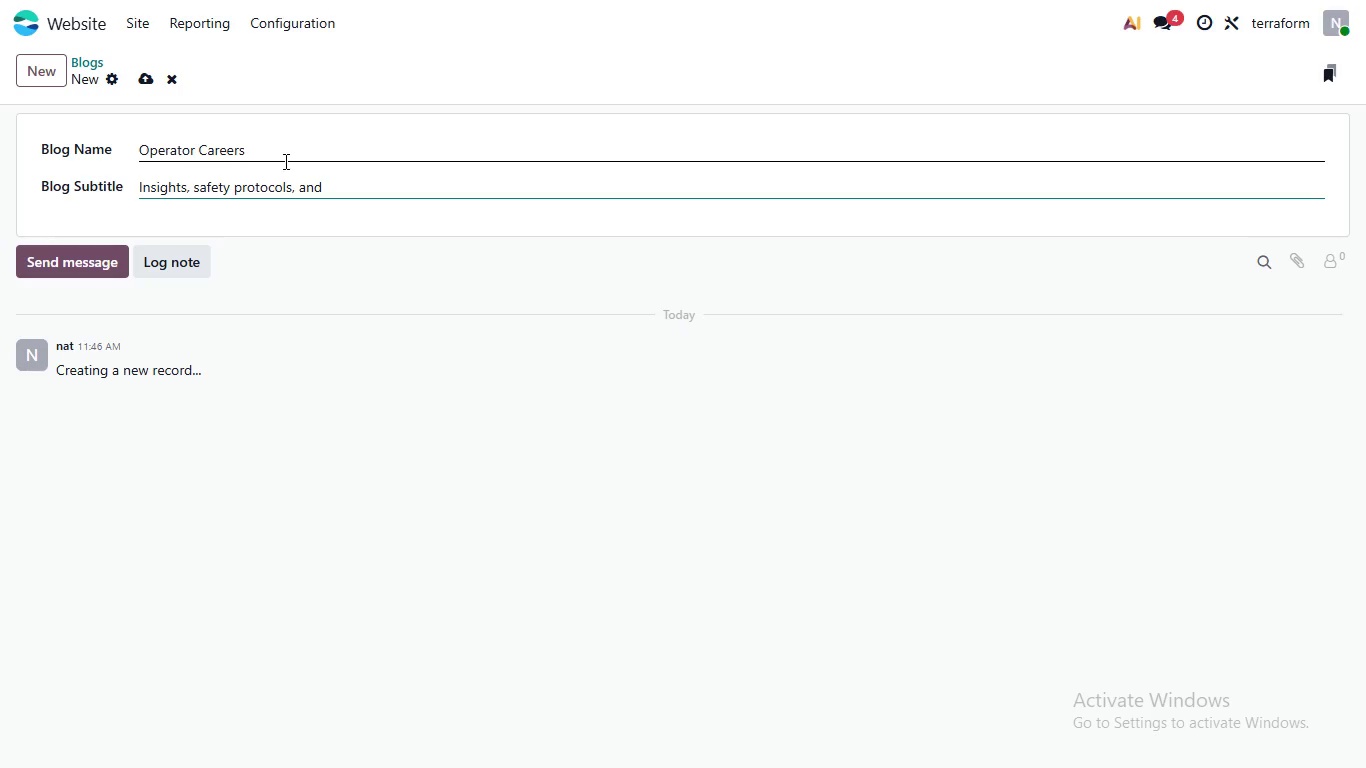 
hold_key(key=I, duration=1.72)
 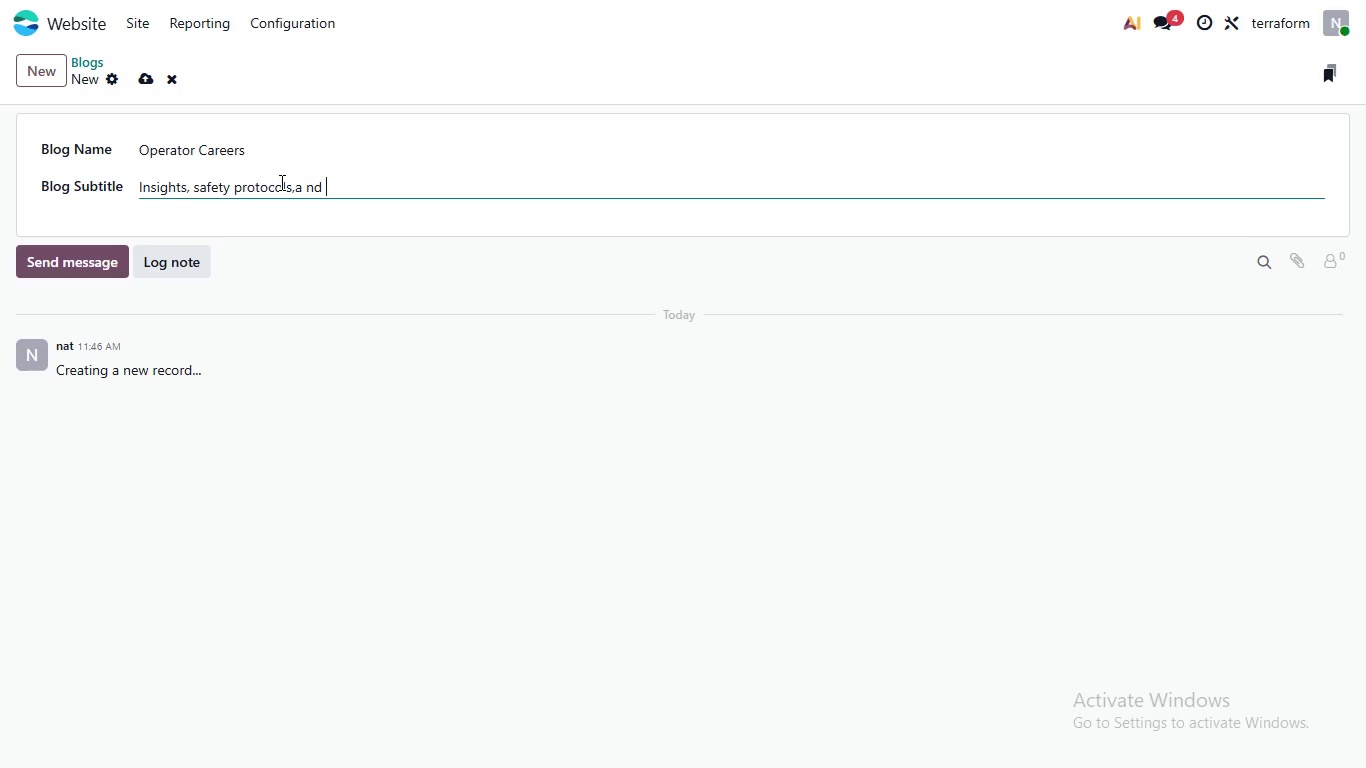 
type(career d)
key(Backspace)
type(advancement strategis for modern heavy equipment )
 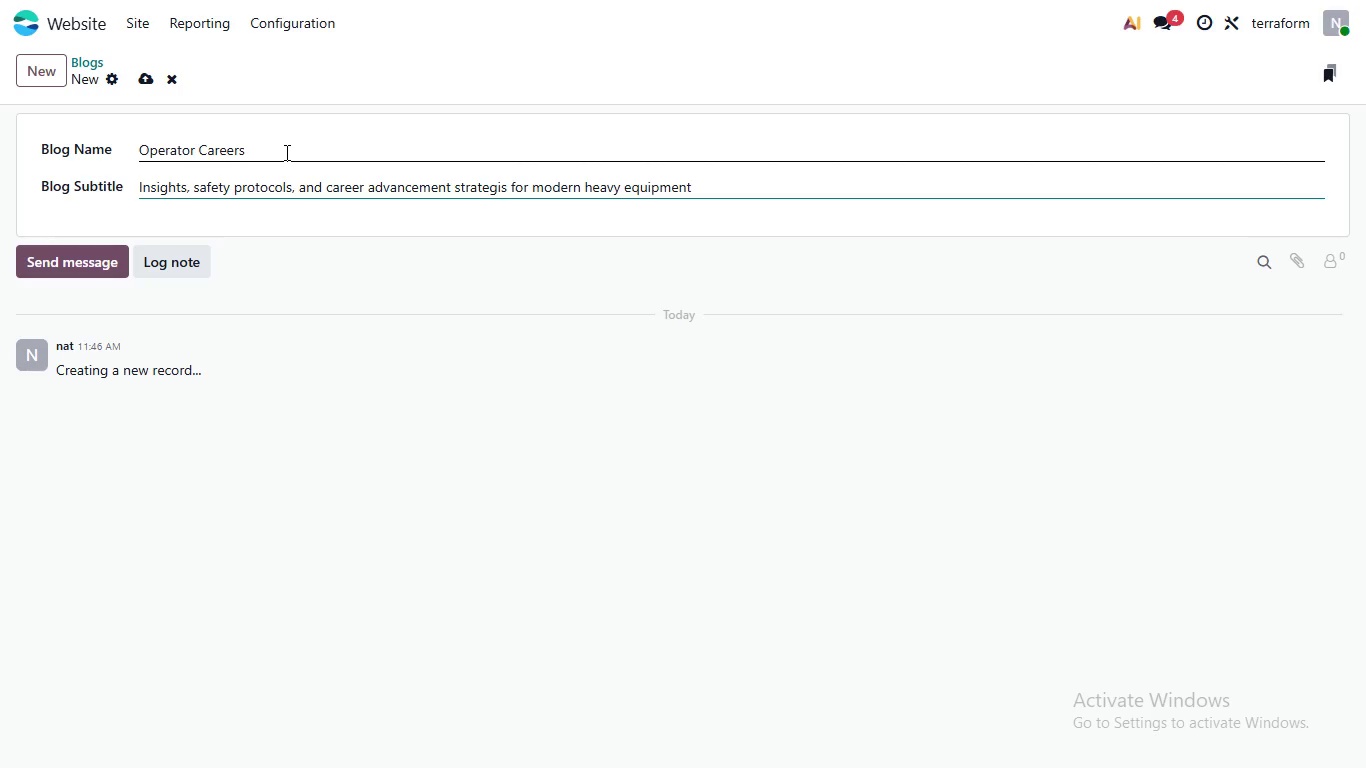 
type(professionals.Step)
 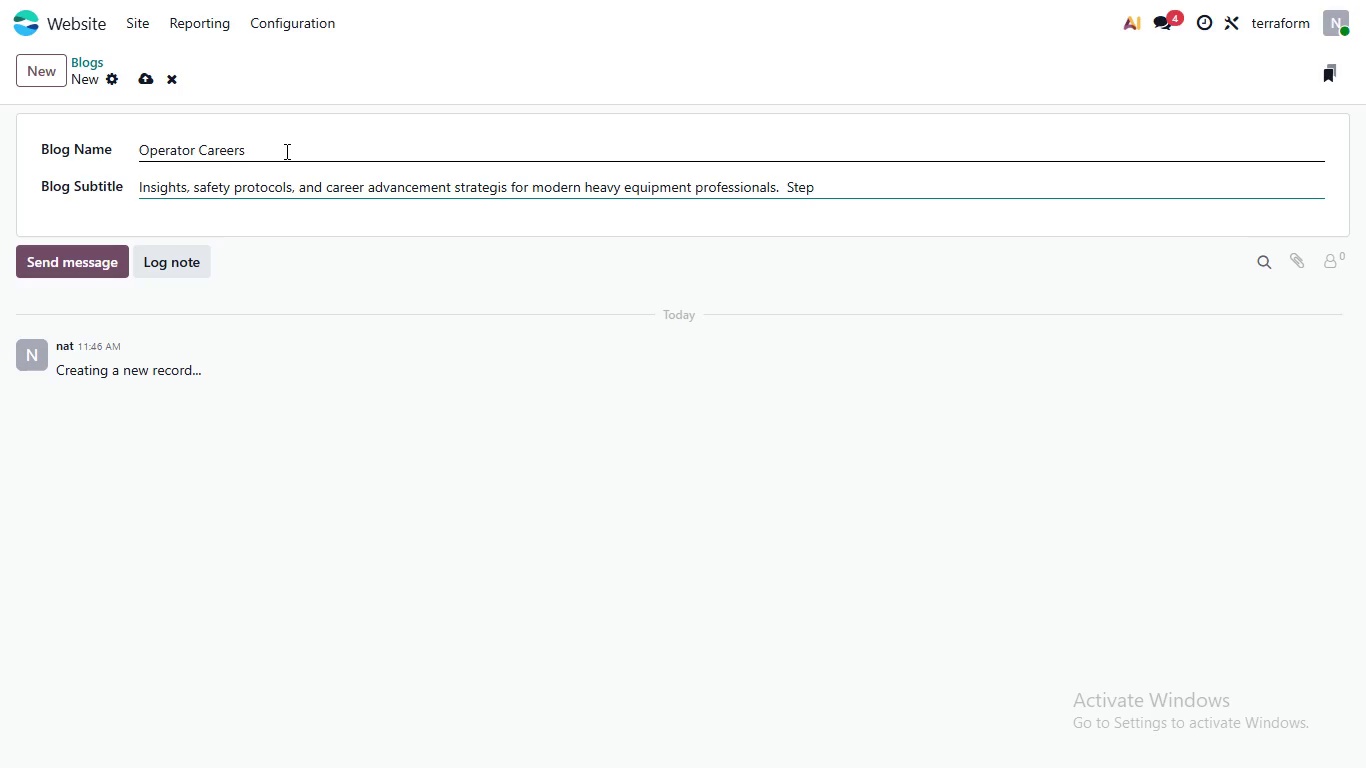 
hold_key(key=Space, duration=3.75)
 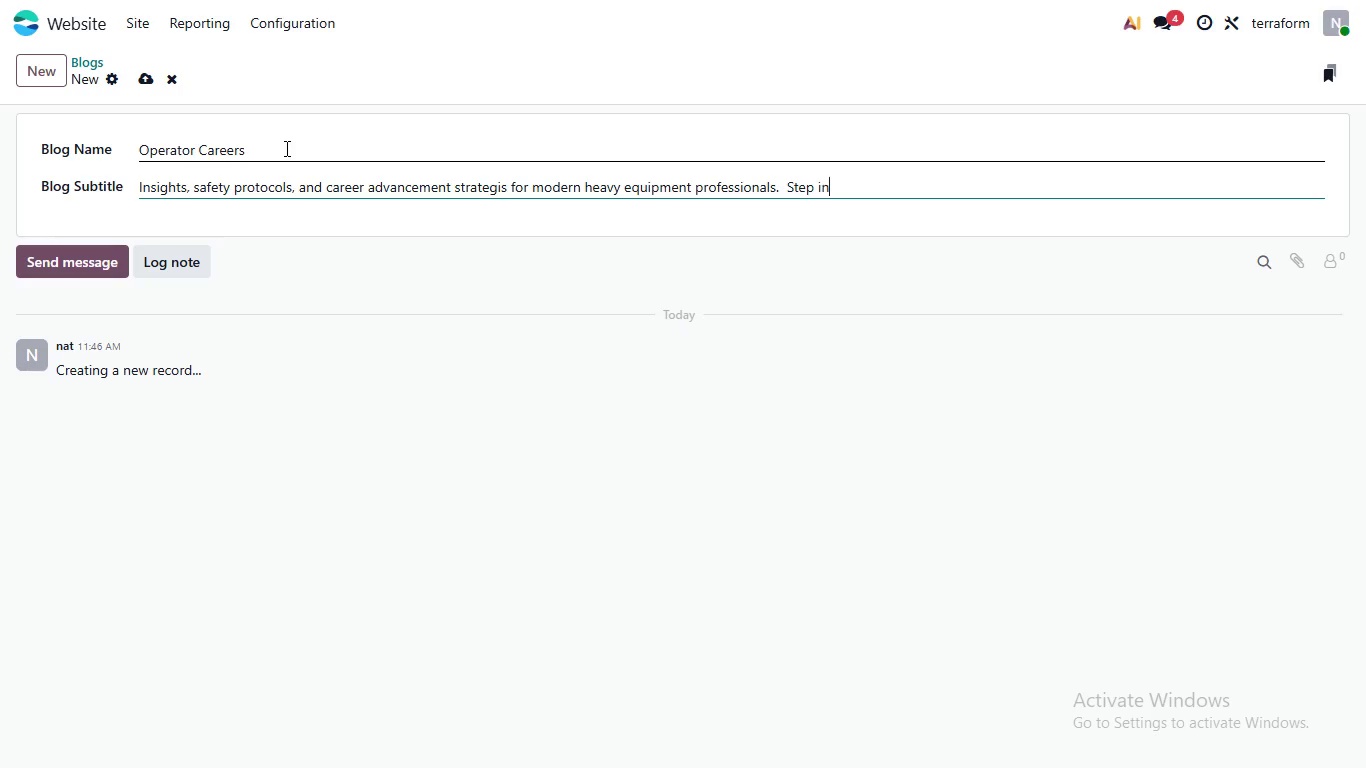 
type(into the )
 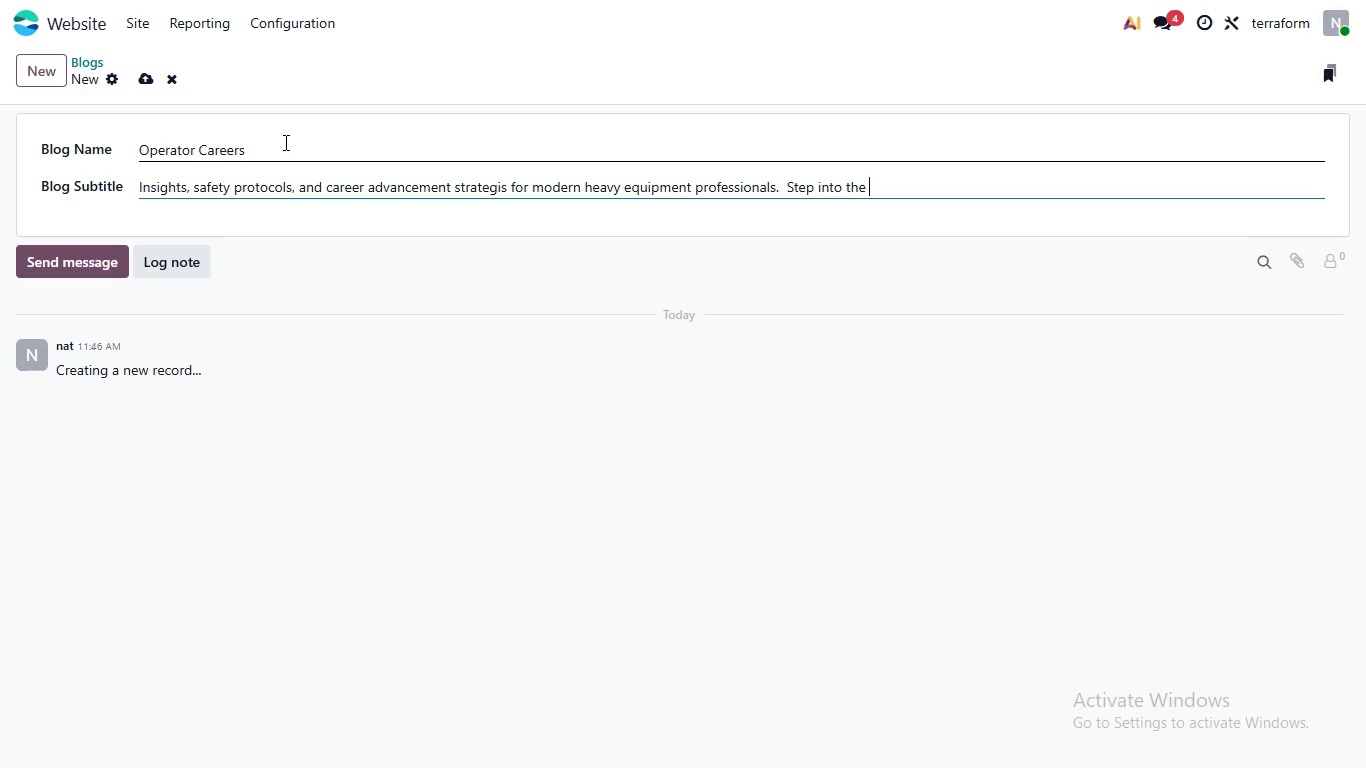 
type(futur)
key(Backspace)
type(e)
key(Backspace)
type(re of prei)
key(Backspace)
type(cision construction.)
 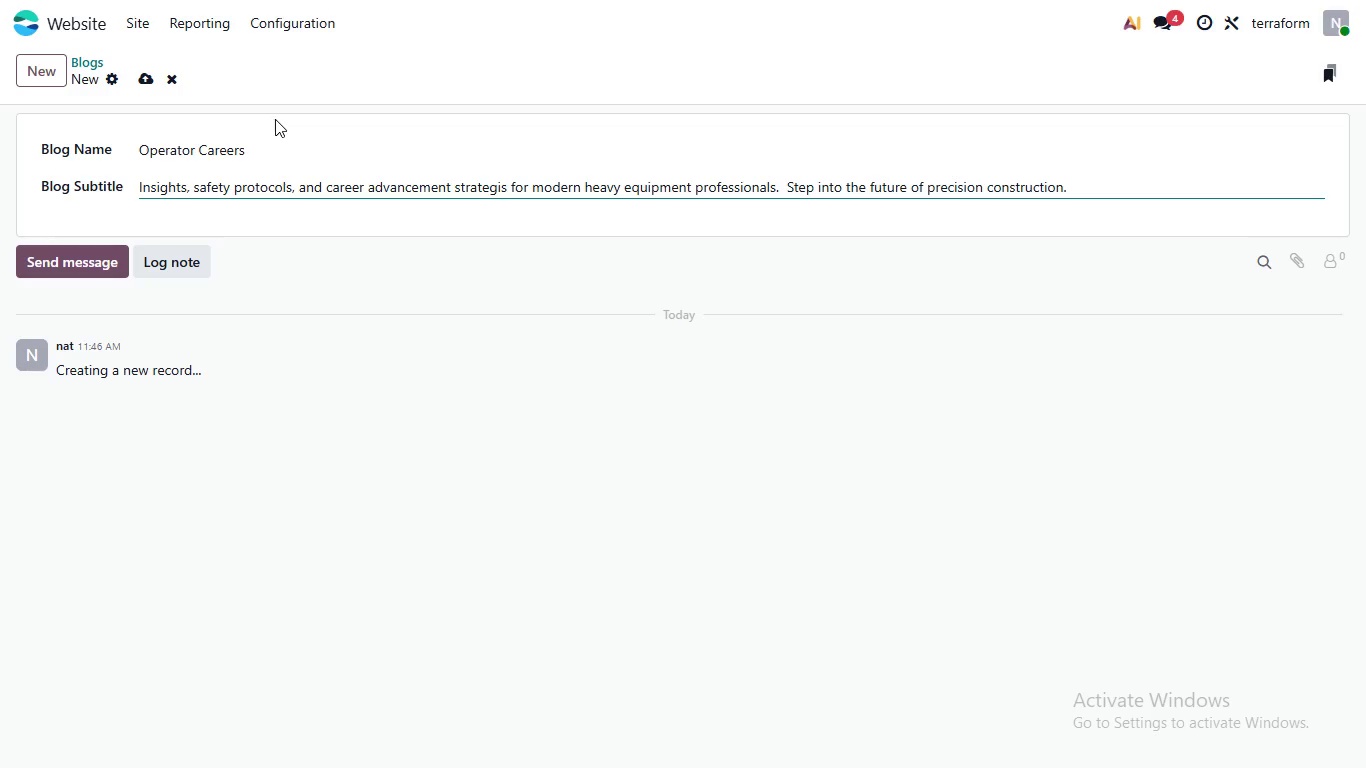 
wait(11.53)
 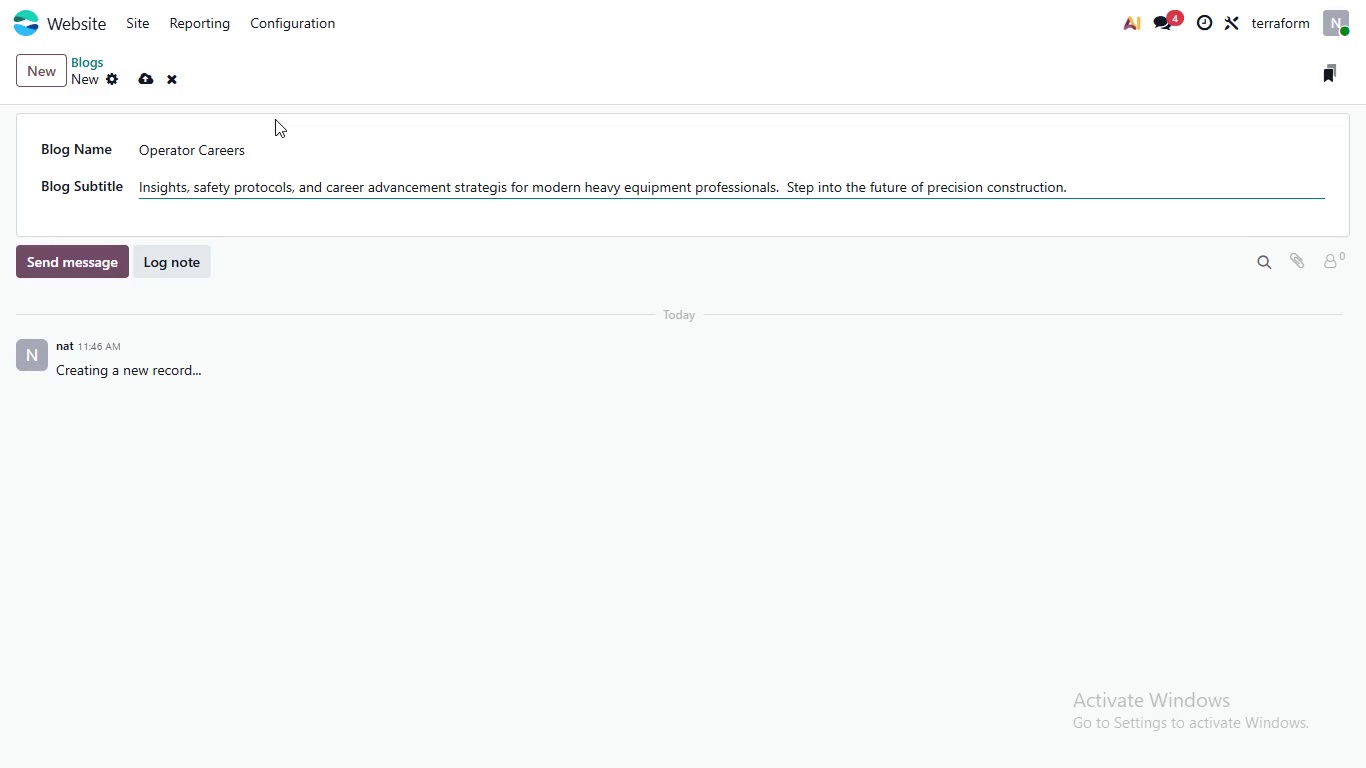 
left_click([502, 189])
 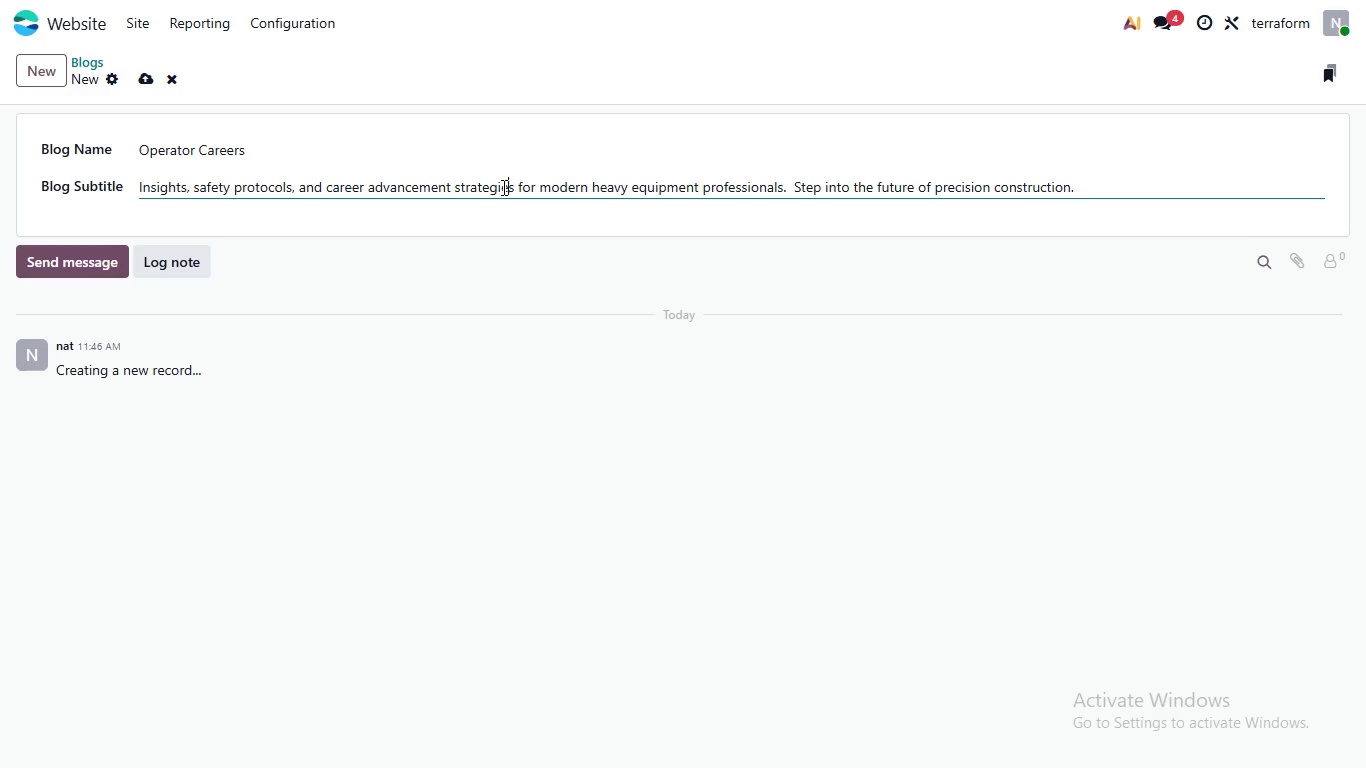 
key(E)
 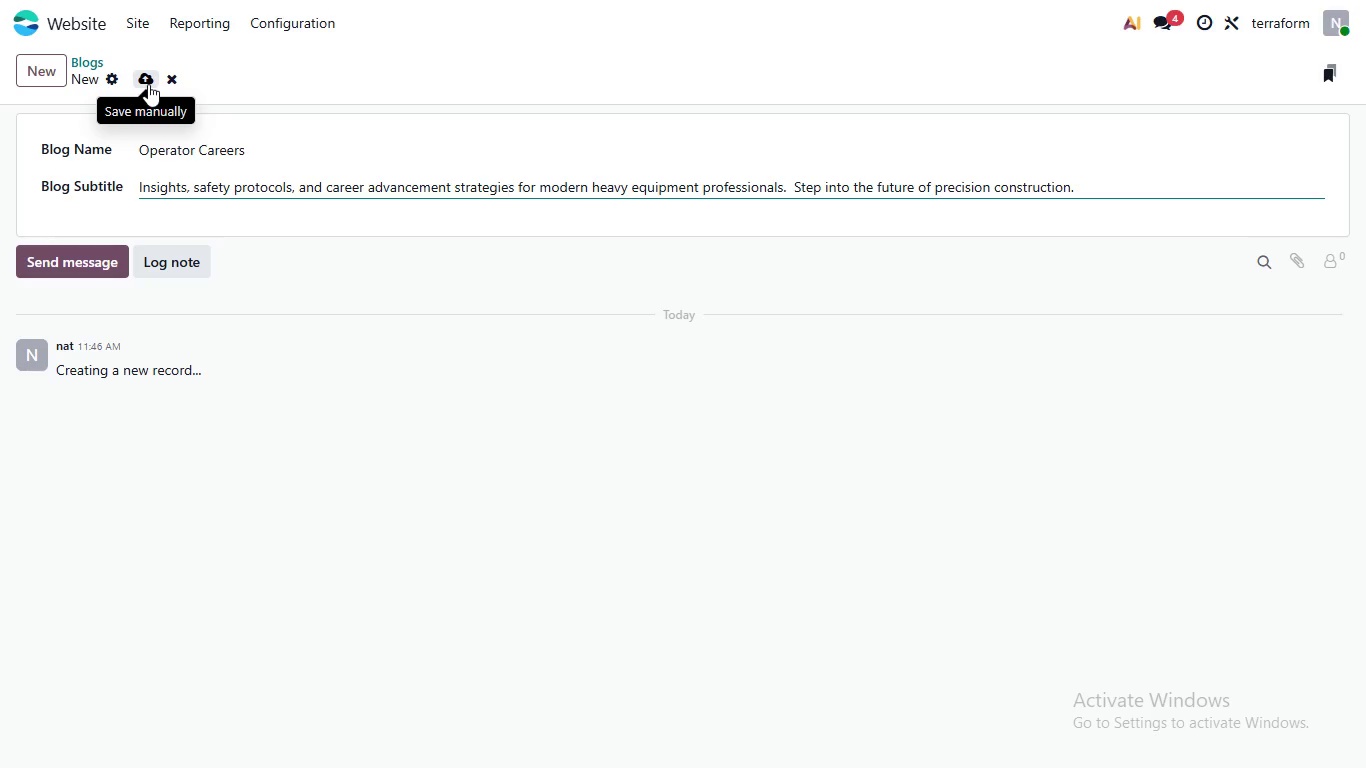 
wait(21.08)
 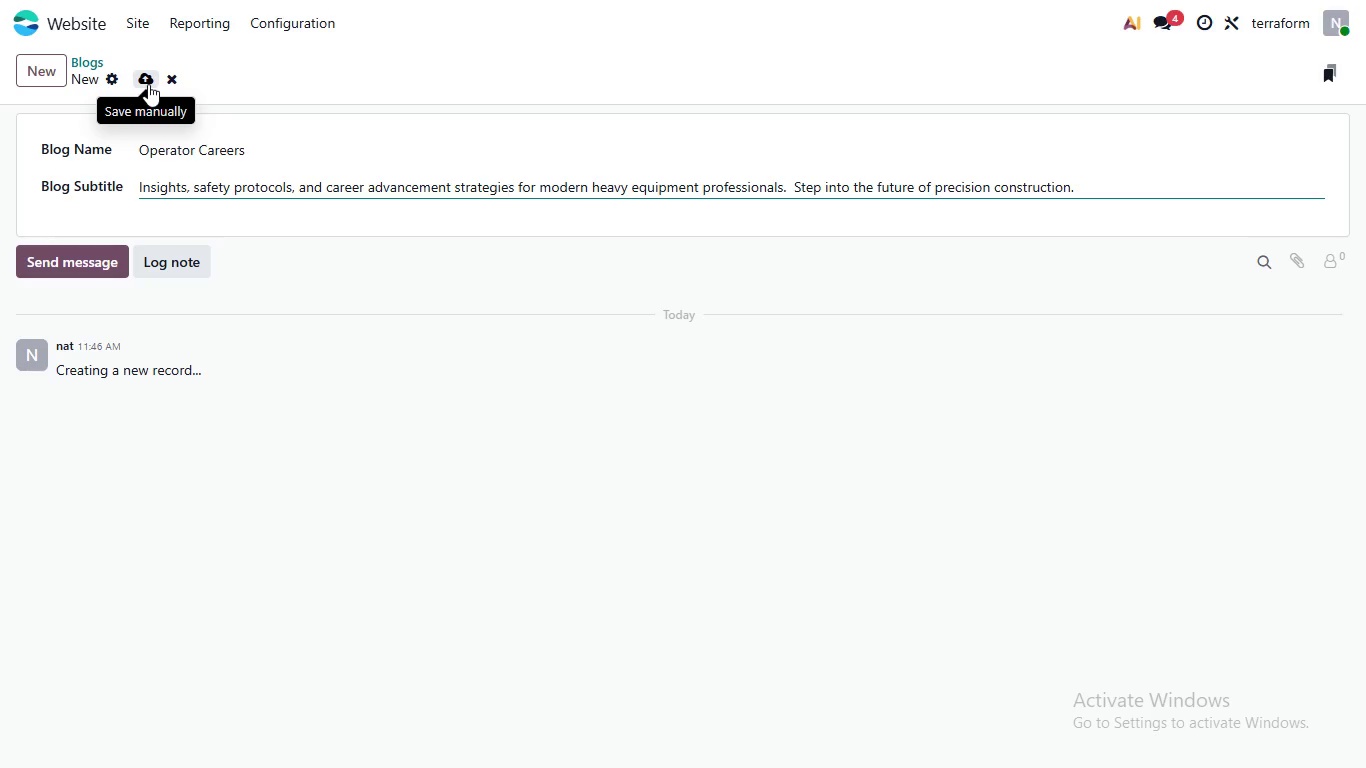 
left_click([150, 84])
 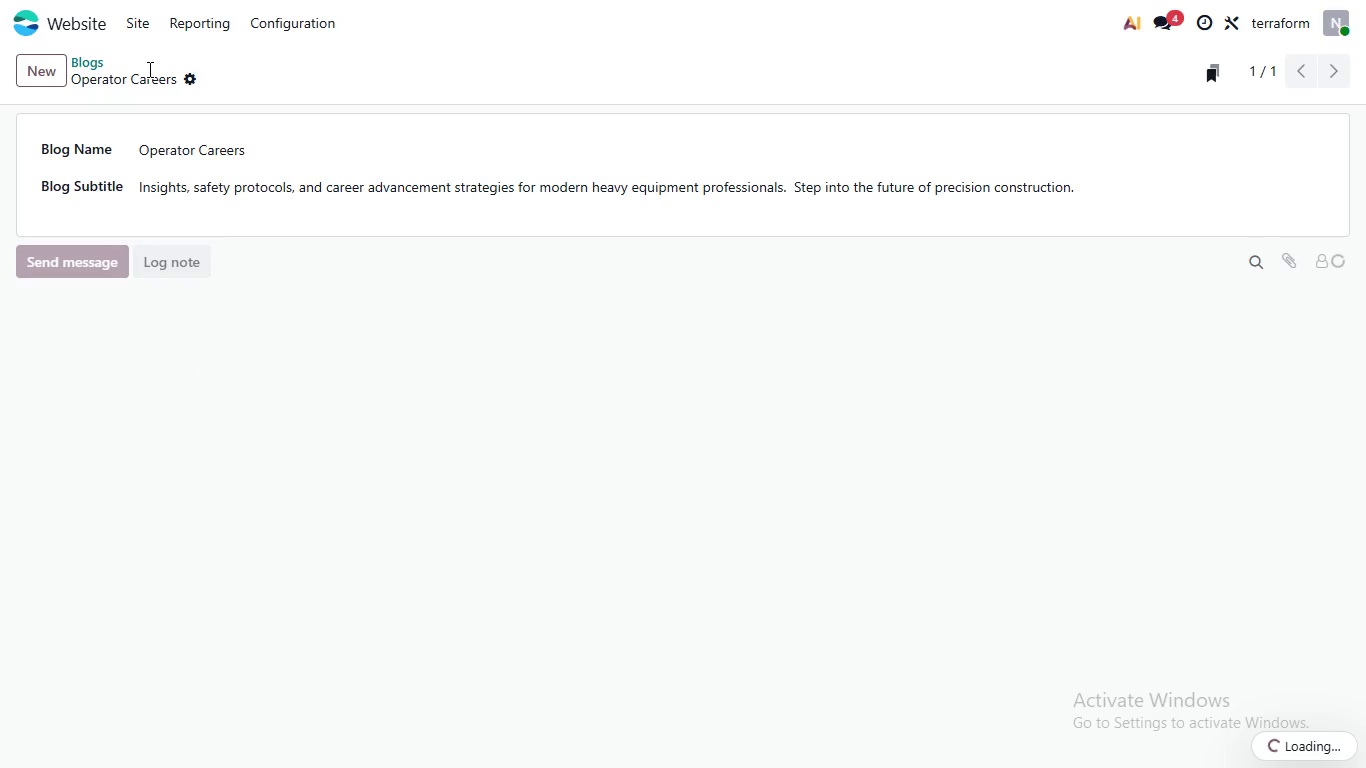 
left_click([91, 20])
 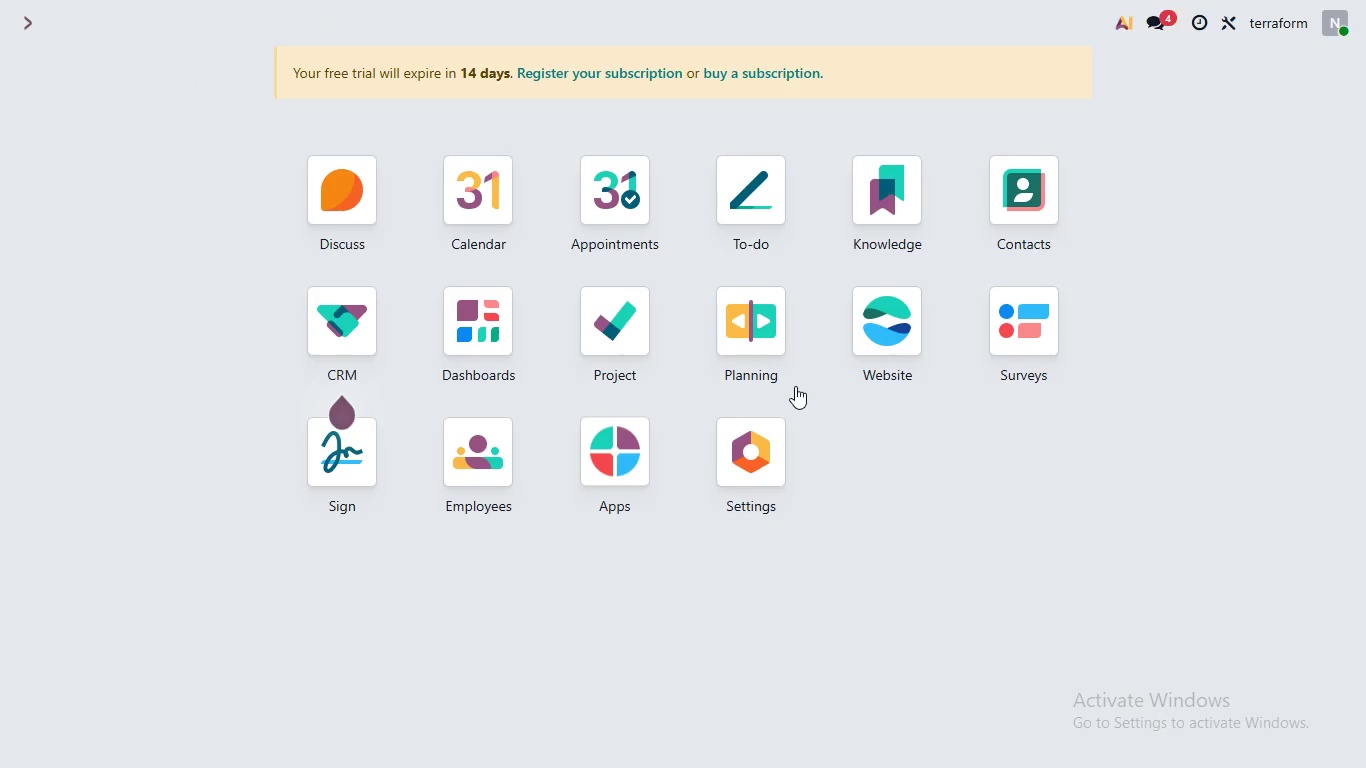 
left_click([917, 358])
 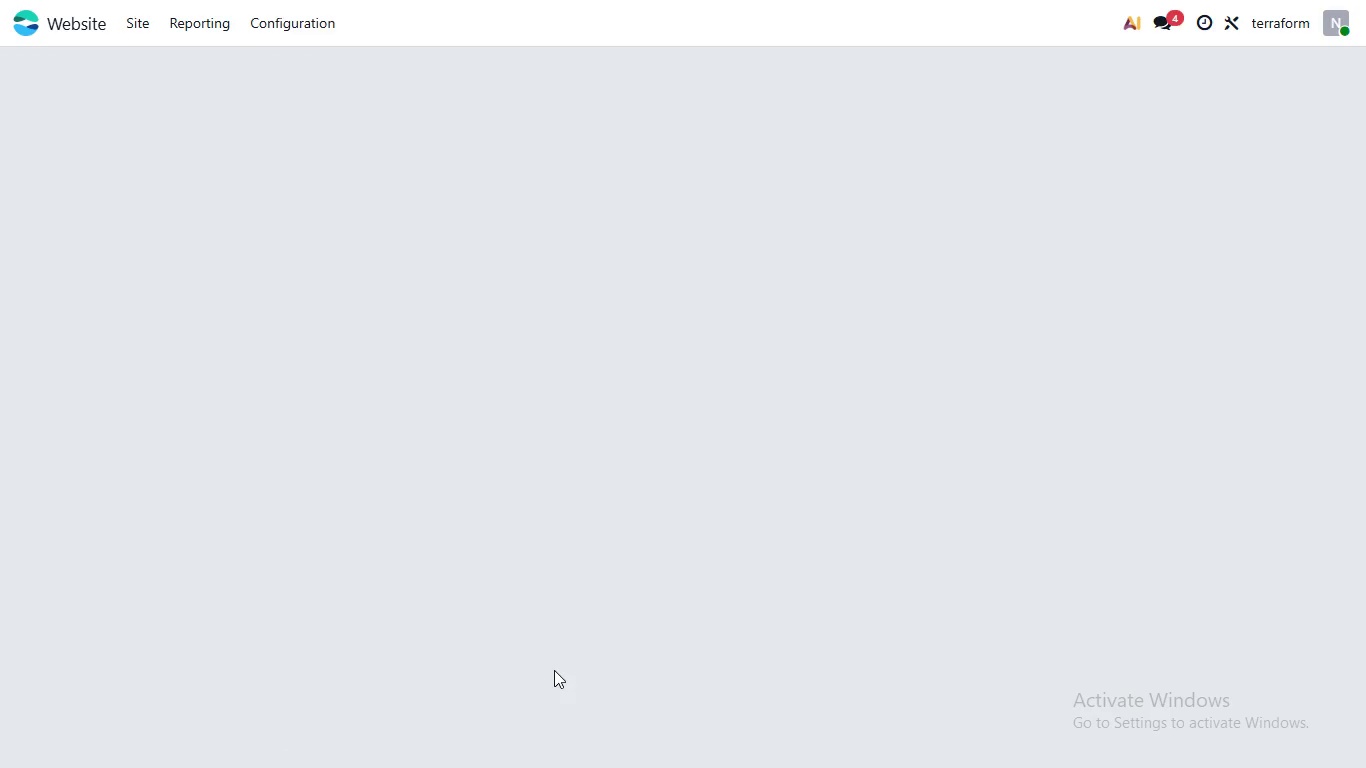 
mouse_move([873, 641])
 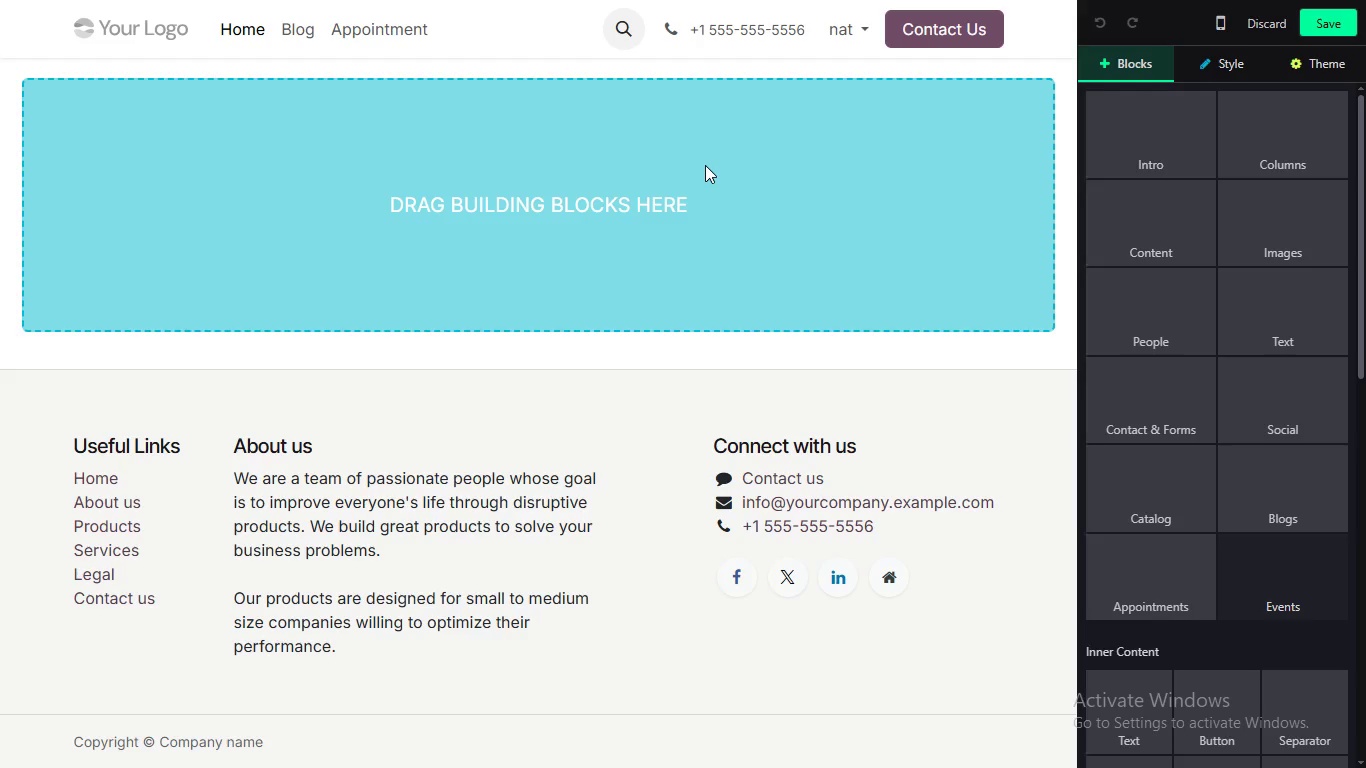 
wait(7.43)
 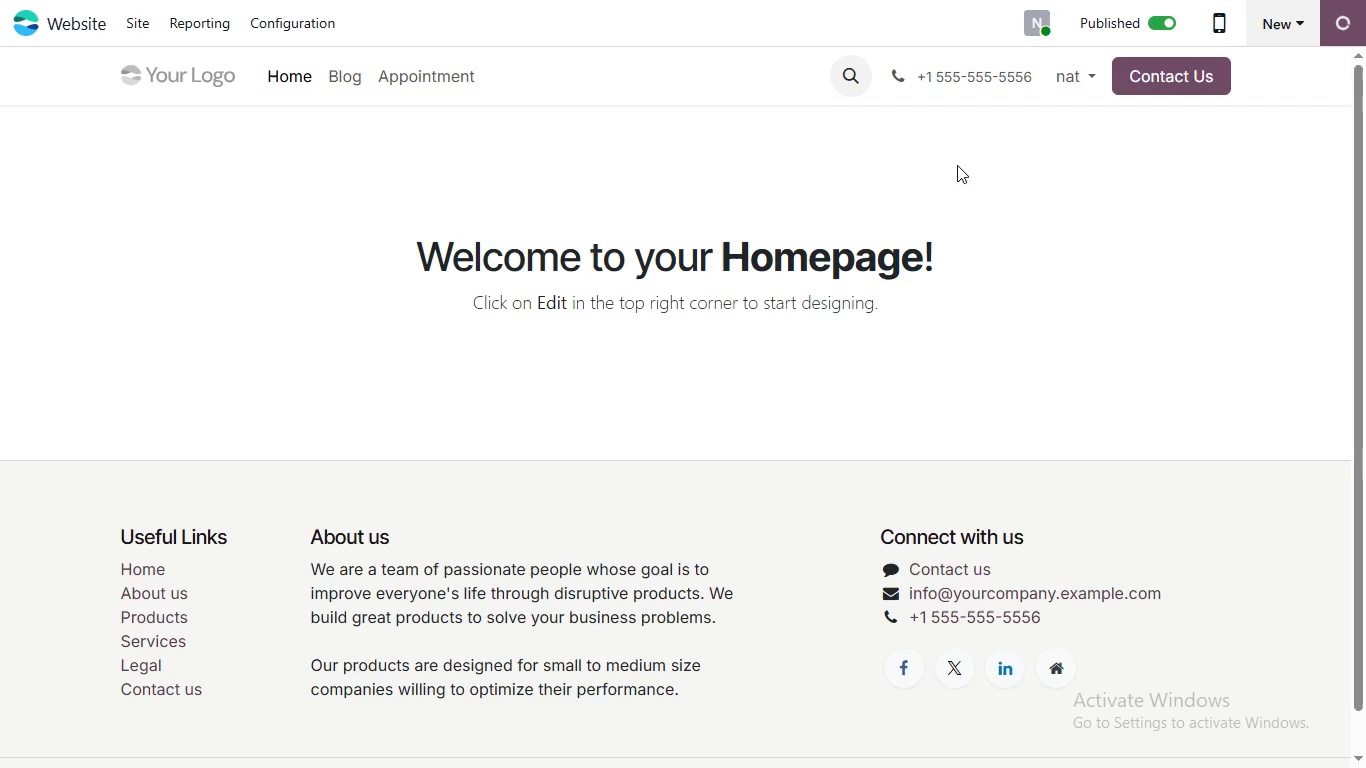 
left_click([1314, 64])
 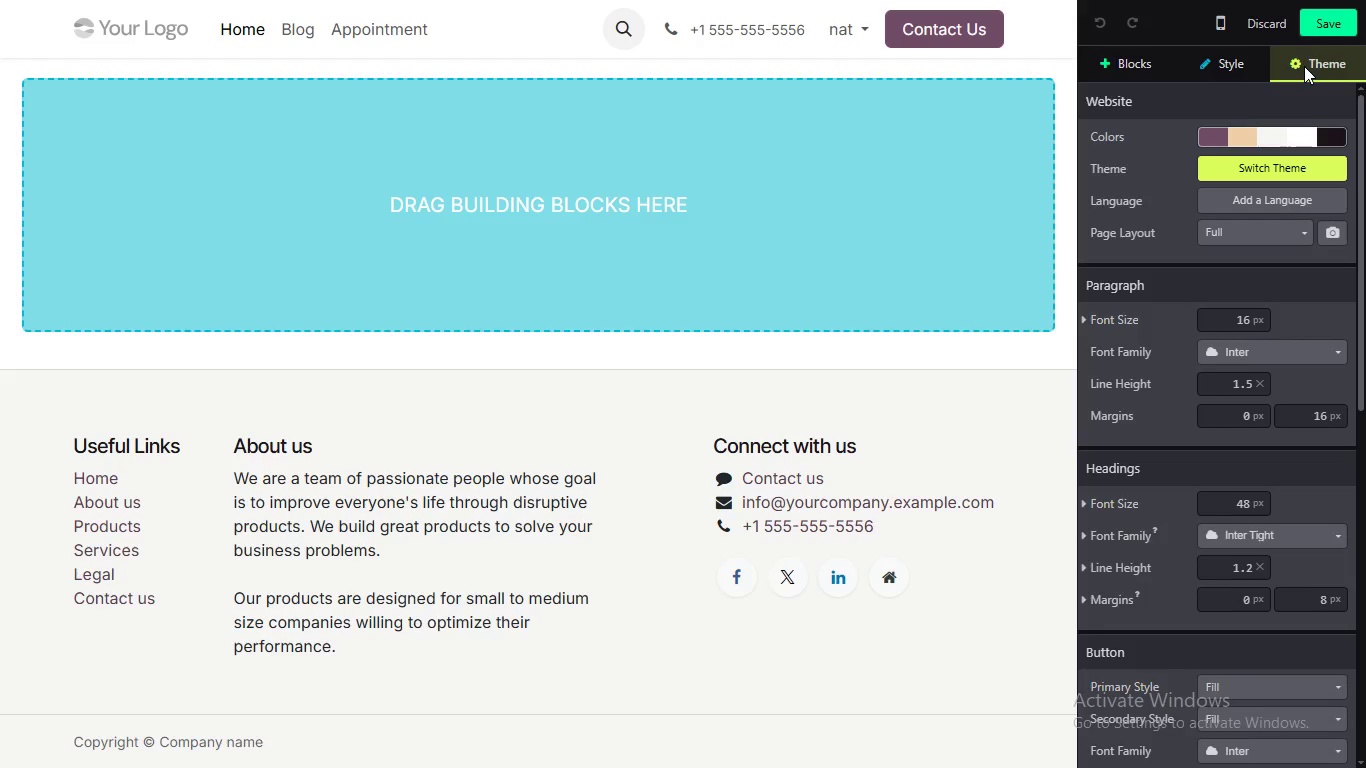 
wait(6.78)
 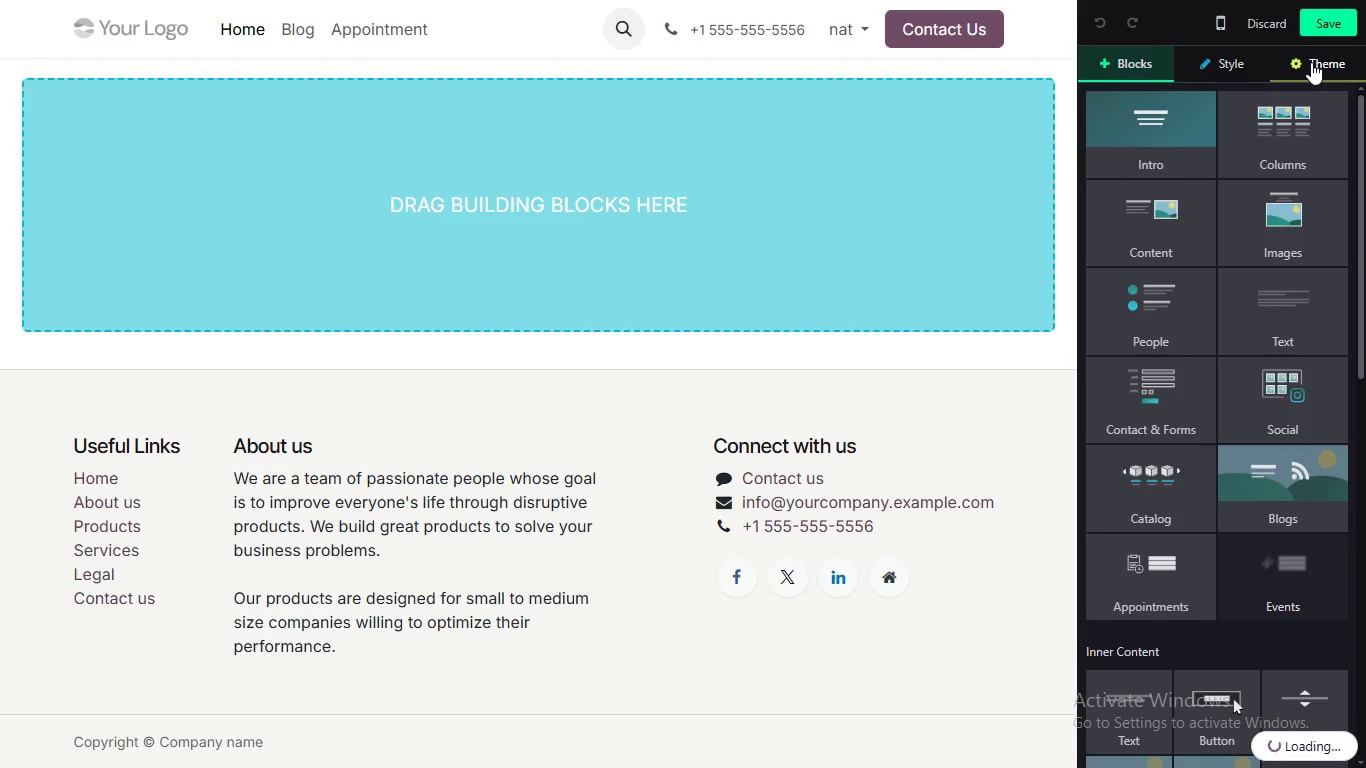 
left_click([1221, 134])
 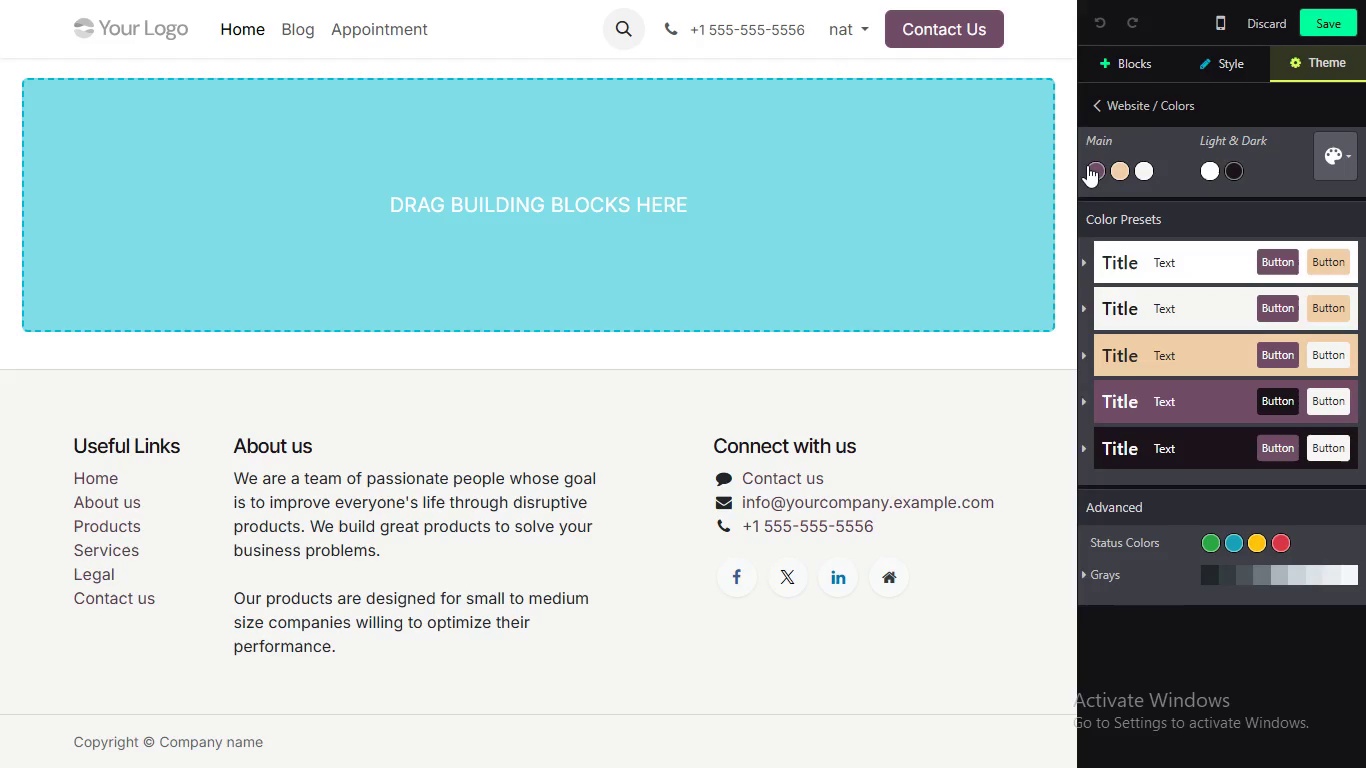 
left_click([1094, 169])
 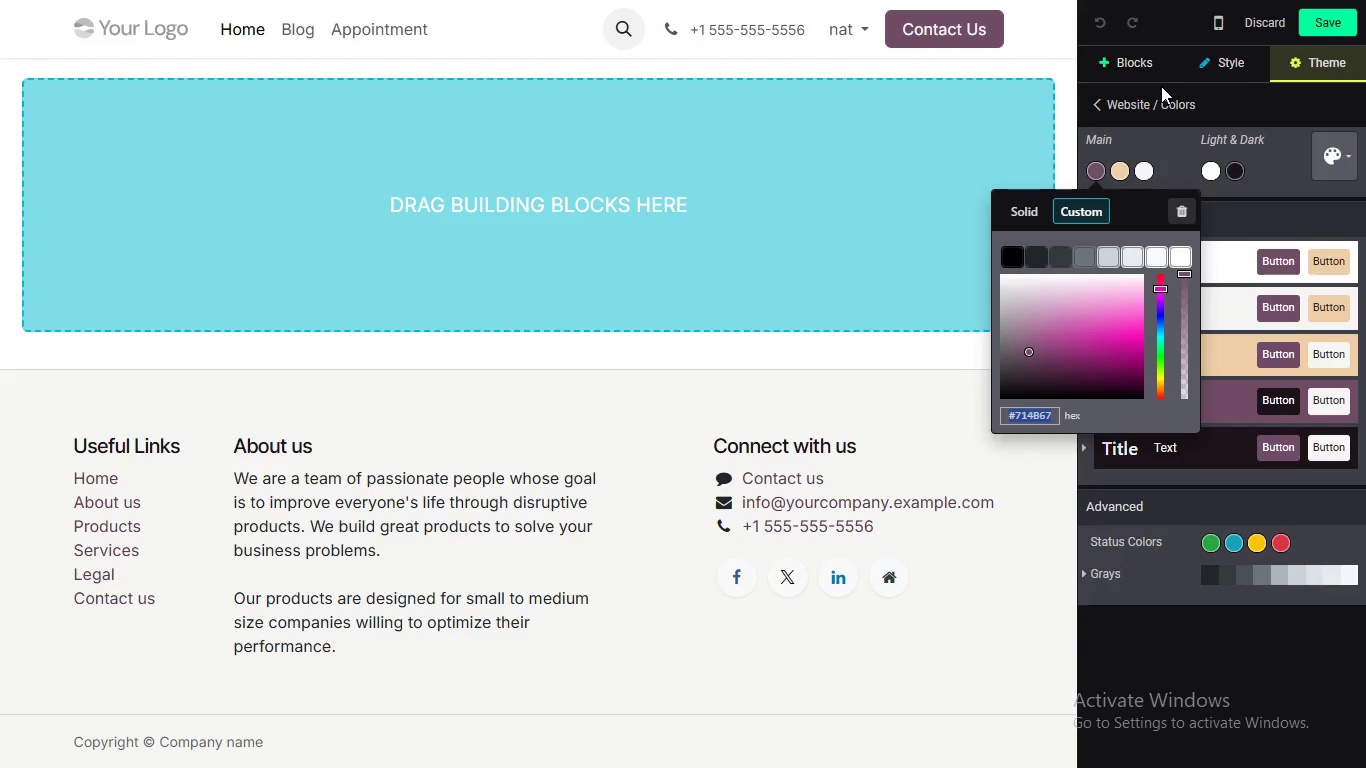 
wait(36.28)
 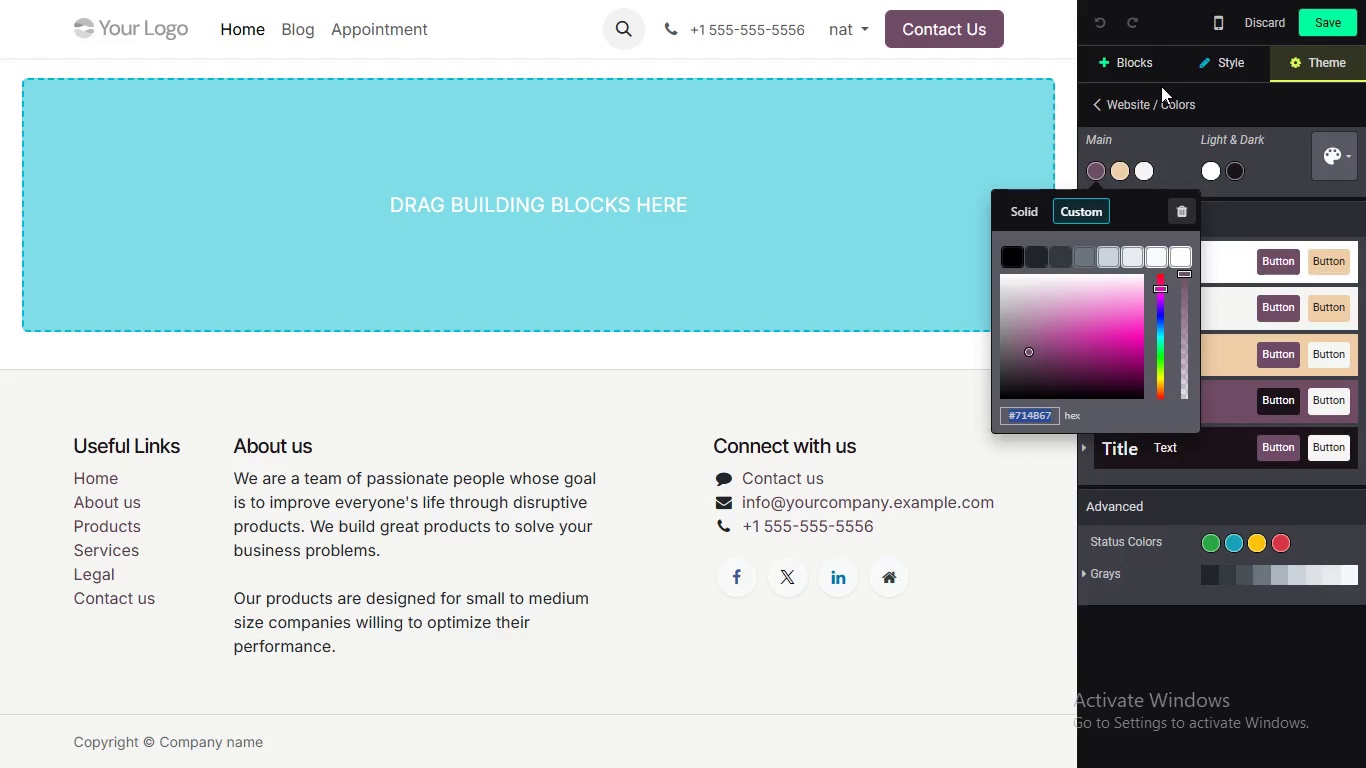 
key(Shift+3)
 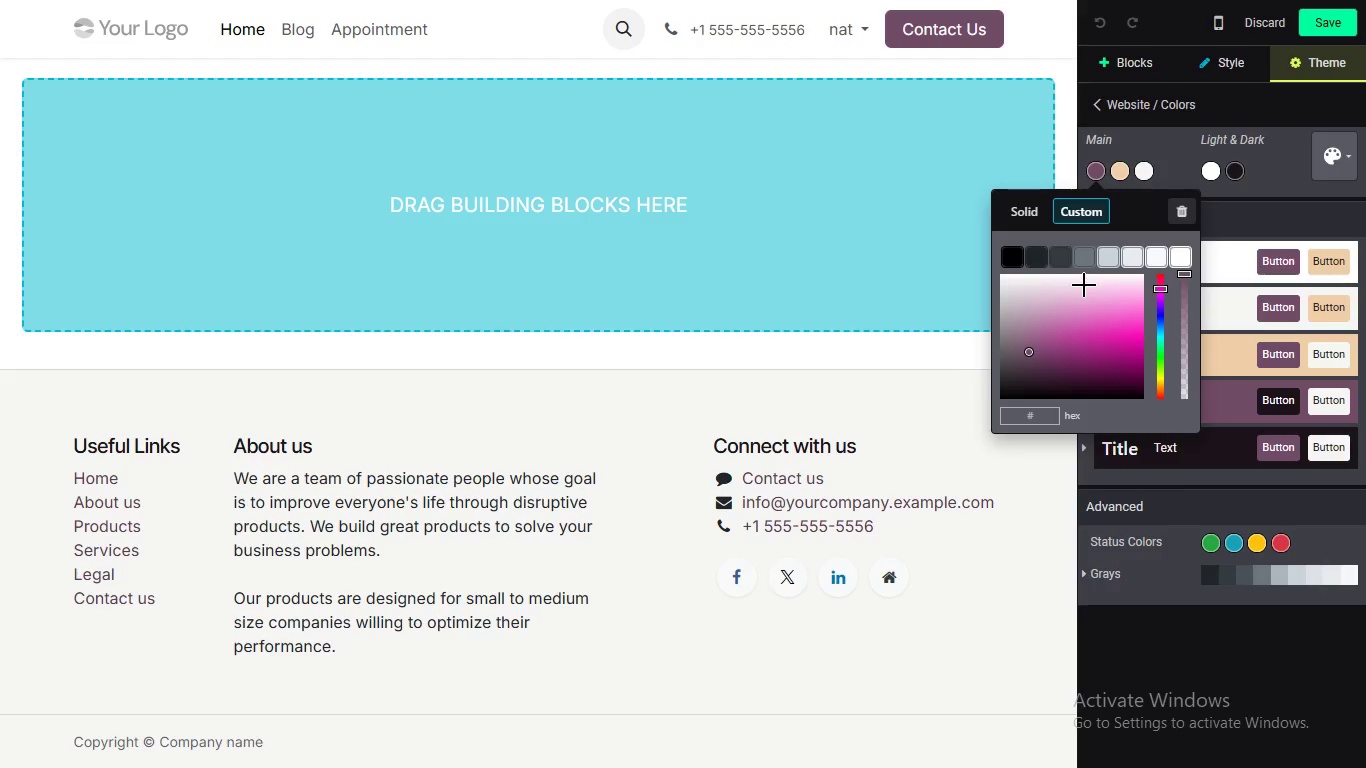 
type(1c)
 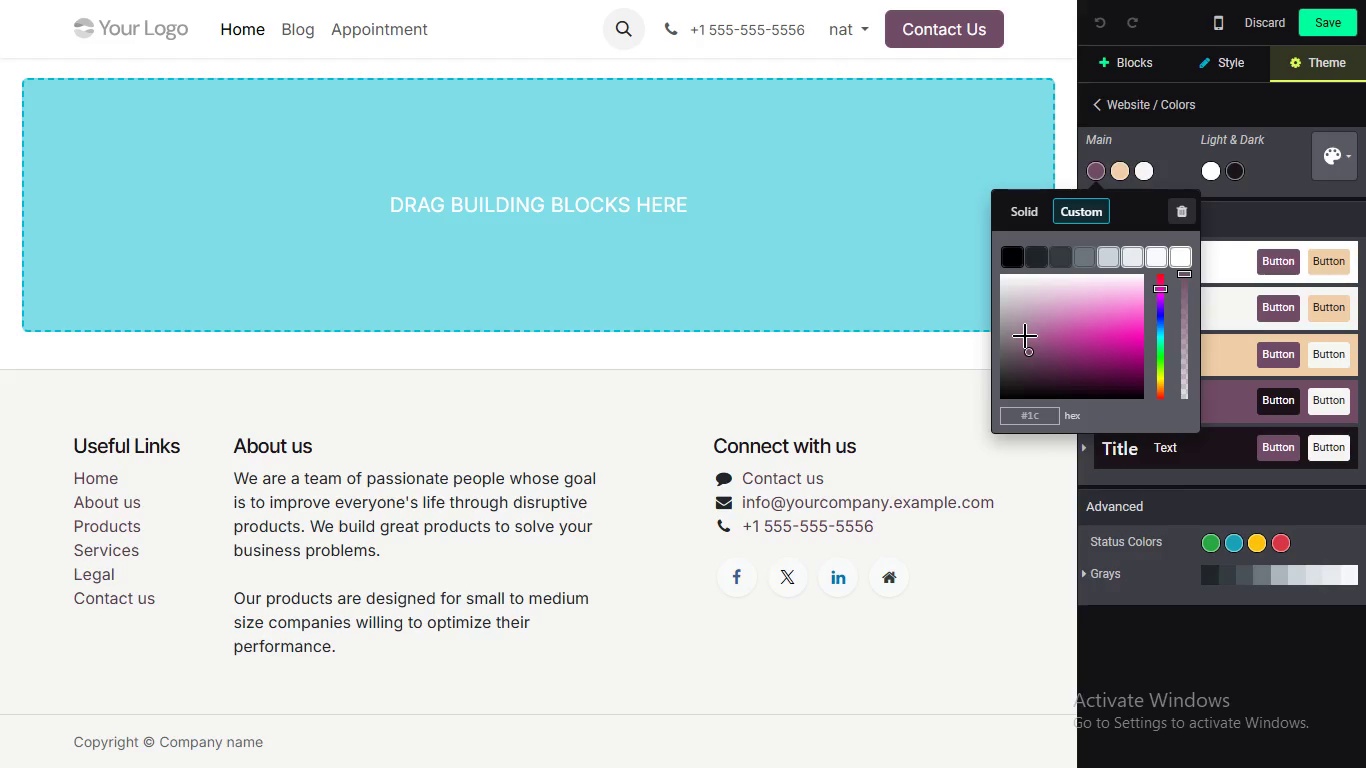 
type(2026)
 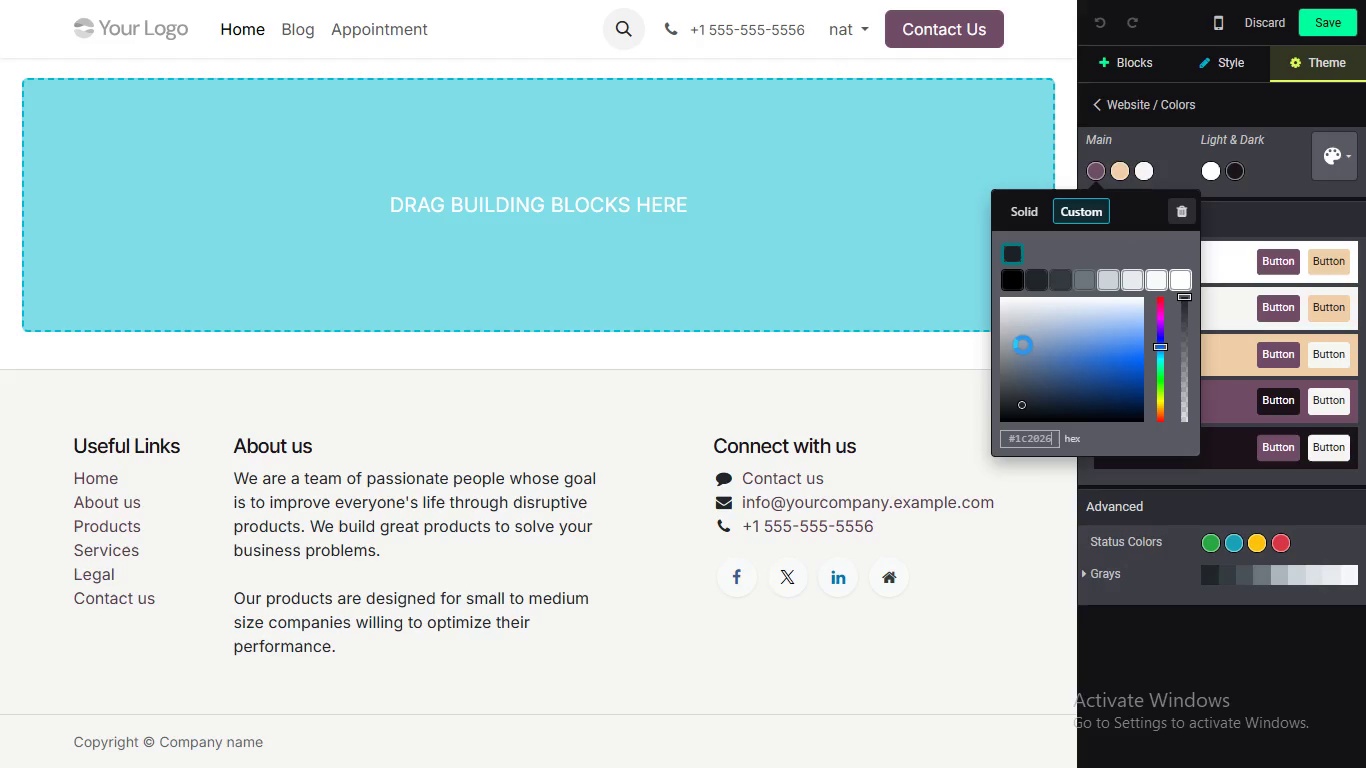 
key(Enter)
 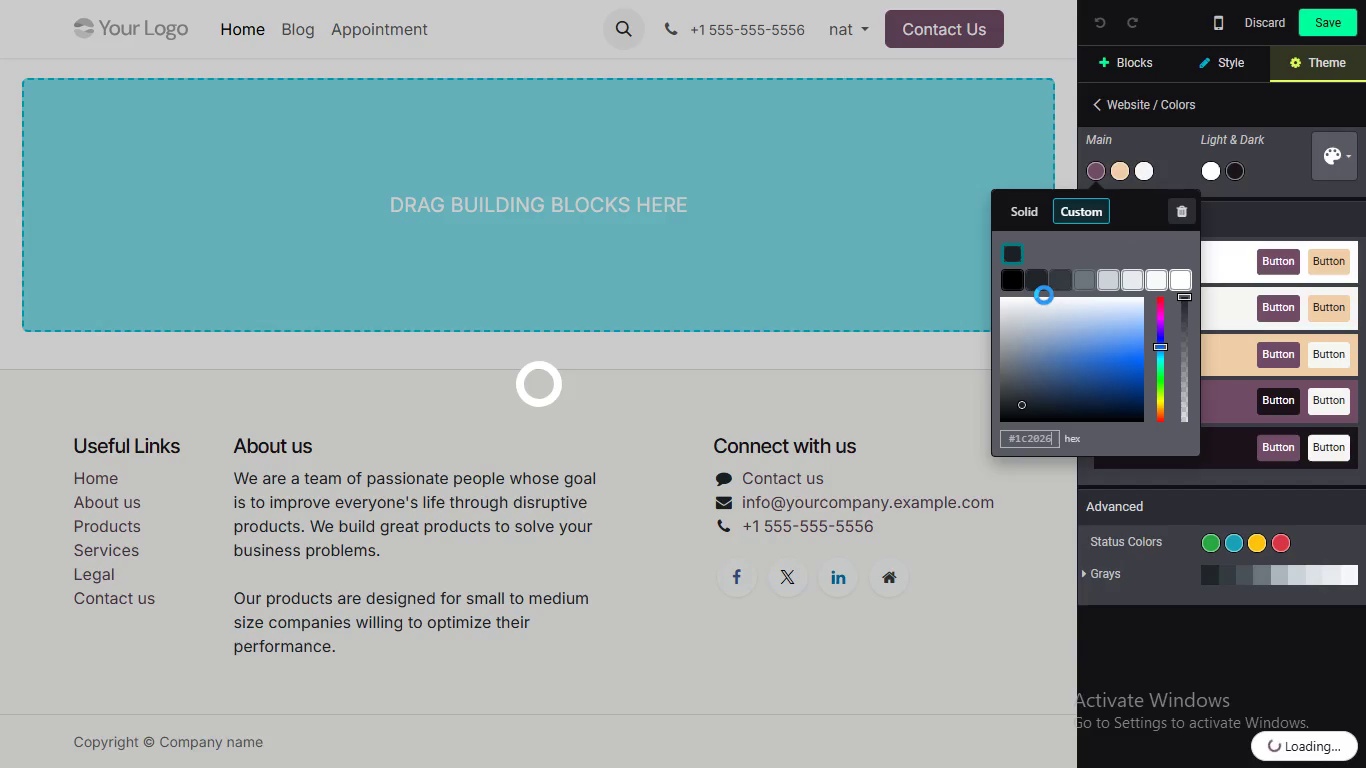 
left_click_drag(start_coordinate=[1045, 291], to_coordinate=[1038, 300])
 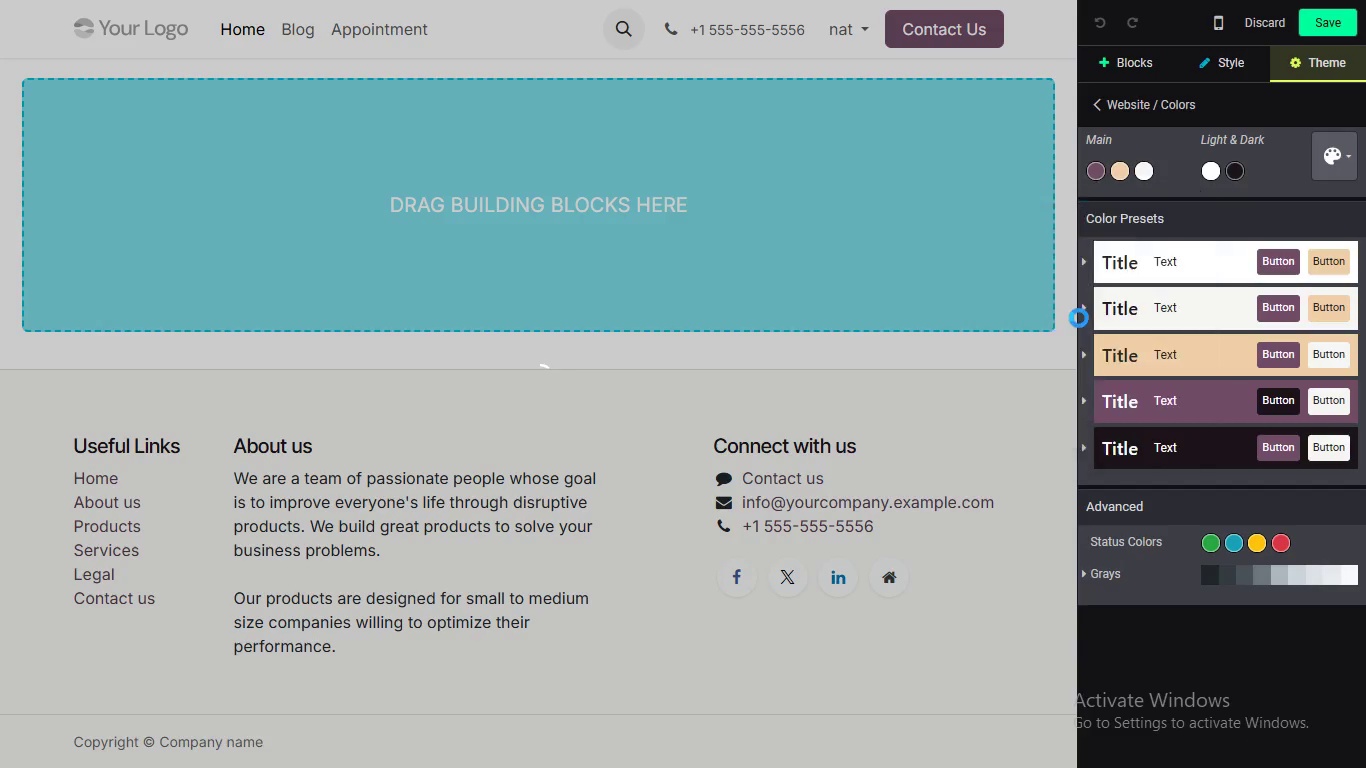 
mouse_move([1085, 293])
 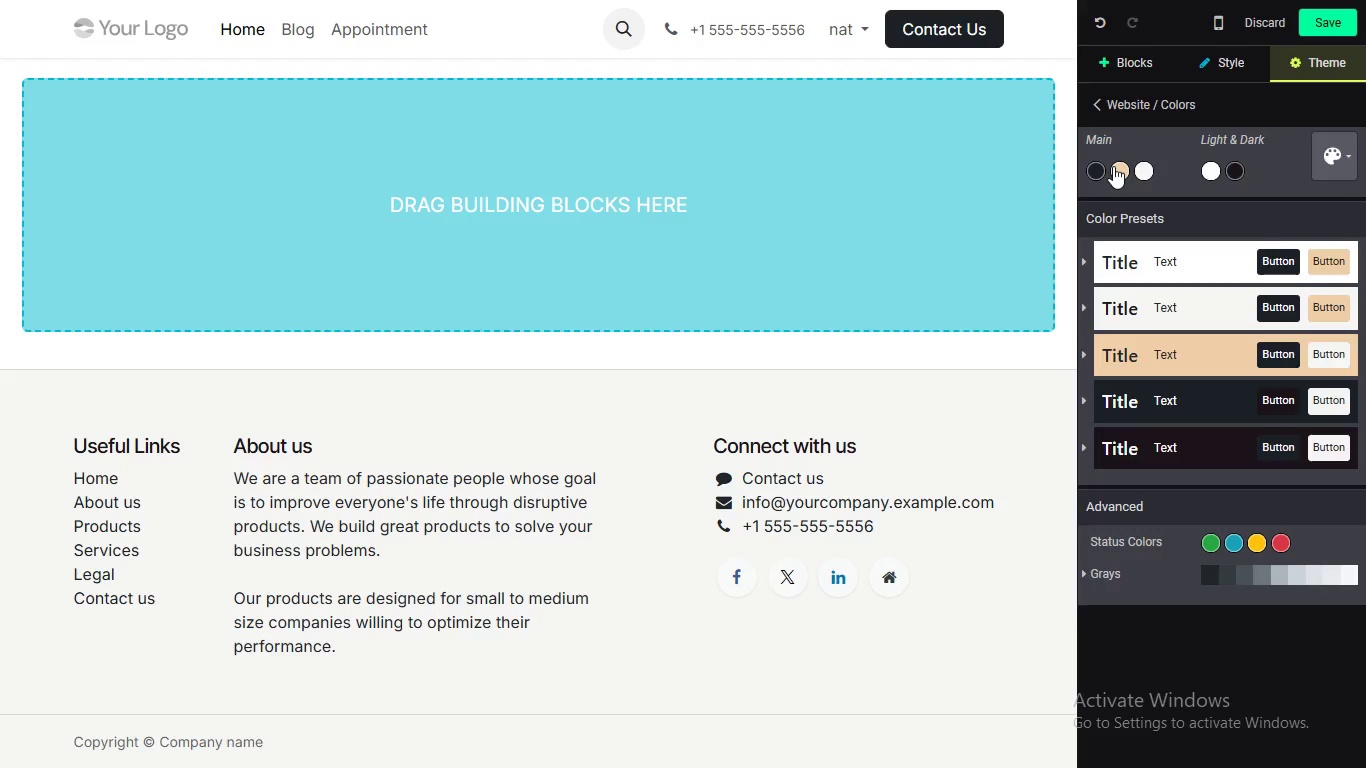 
left_click([1113, 166])
 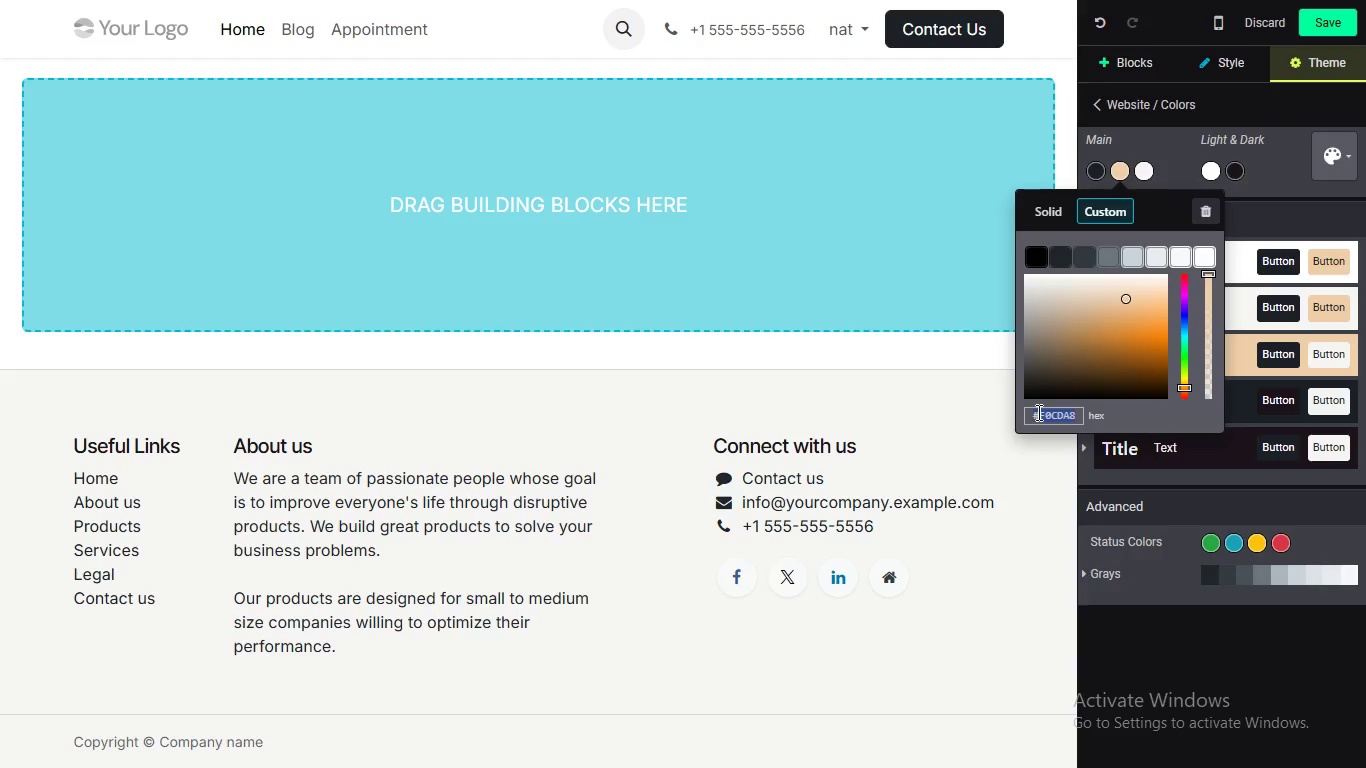 
double_click([1037, 412])
 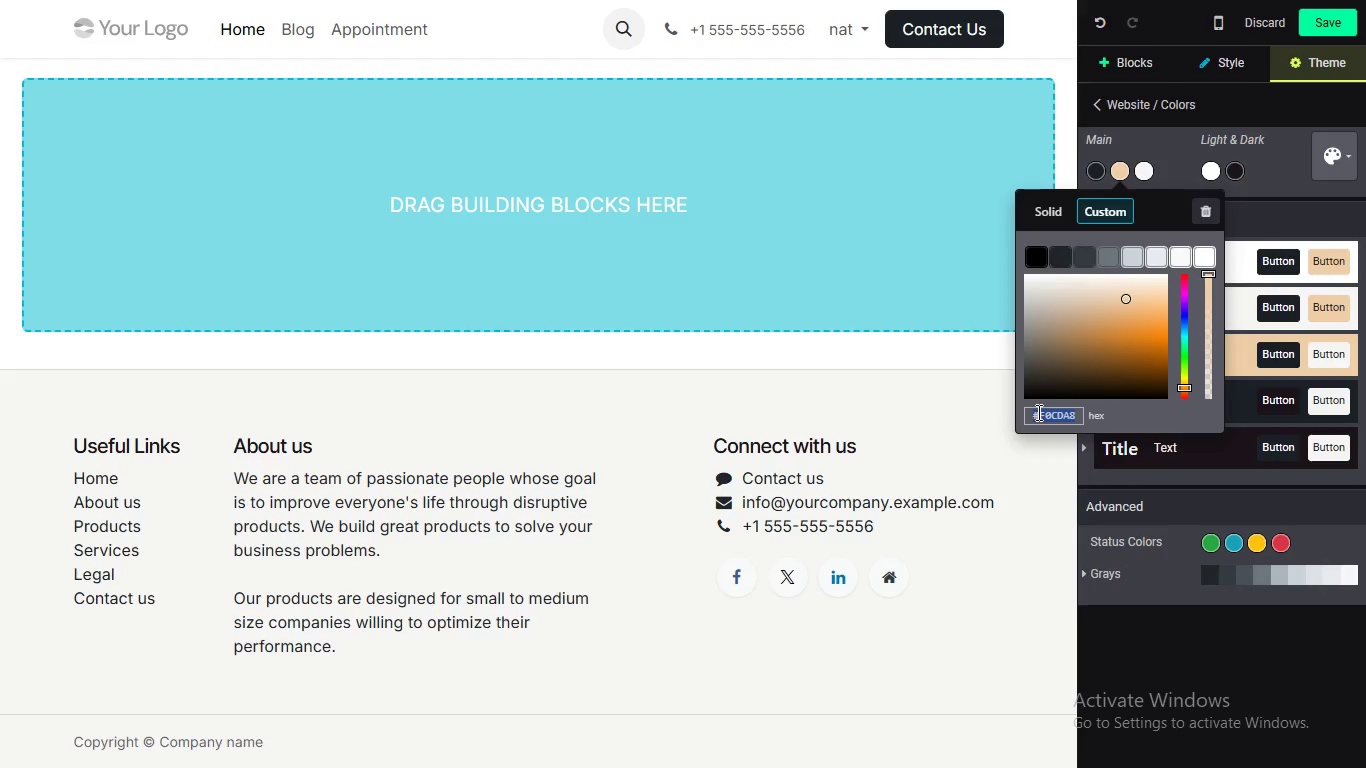 
triple_click([1037, 412])
 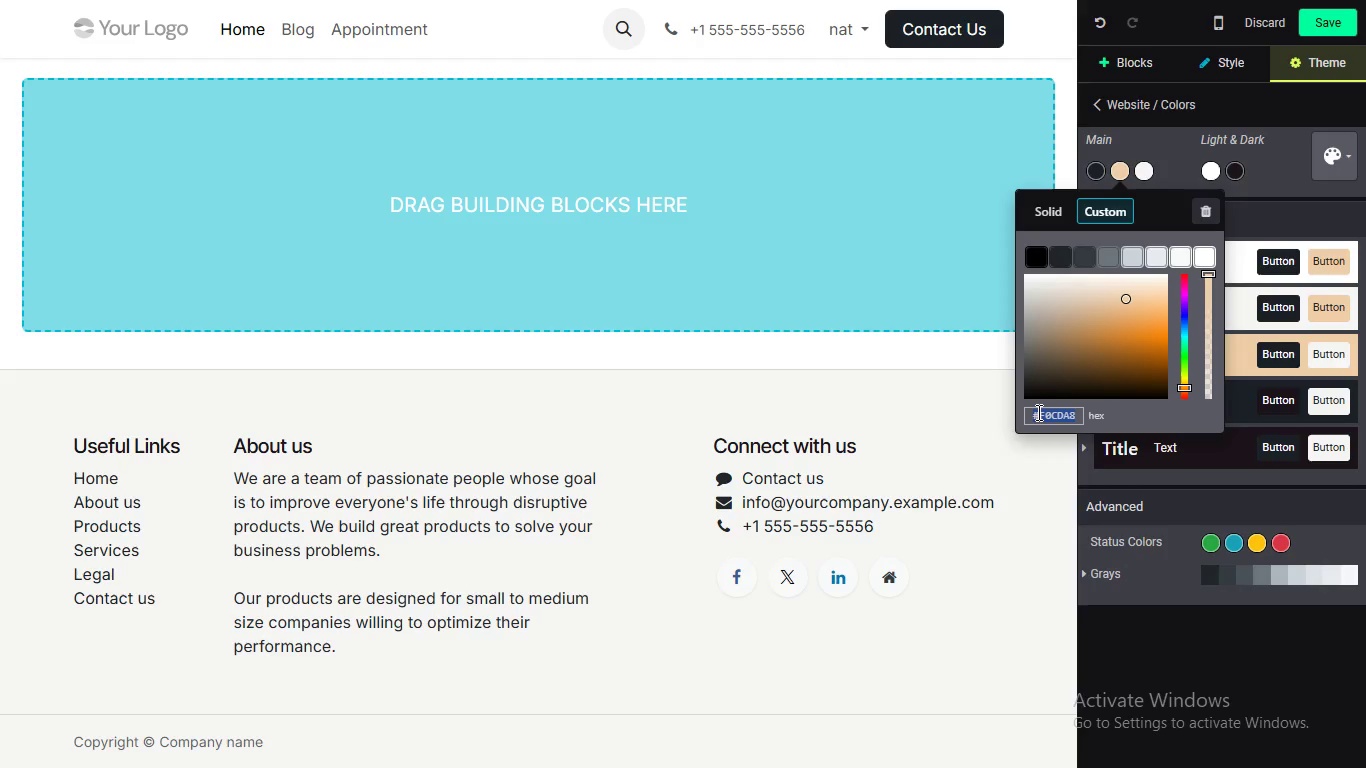 
triple_click([1037, 412])
 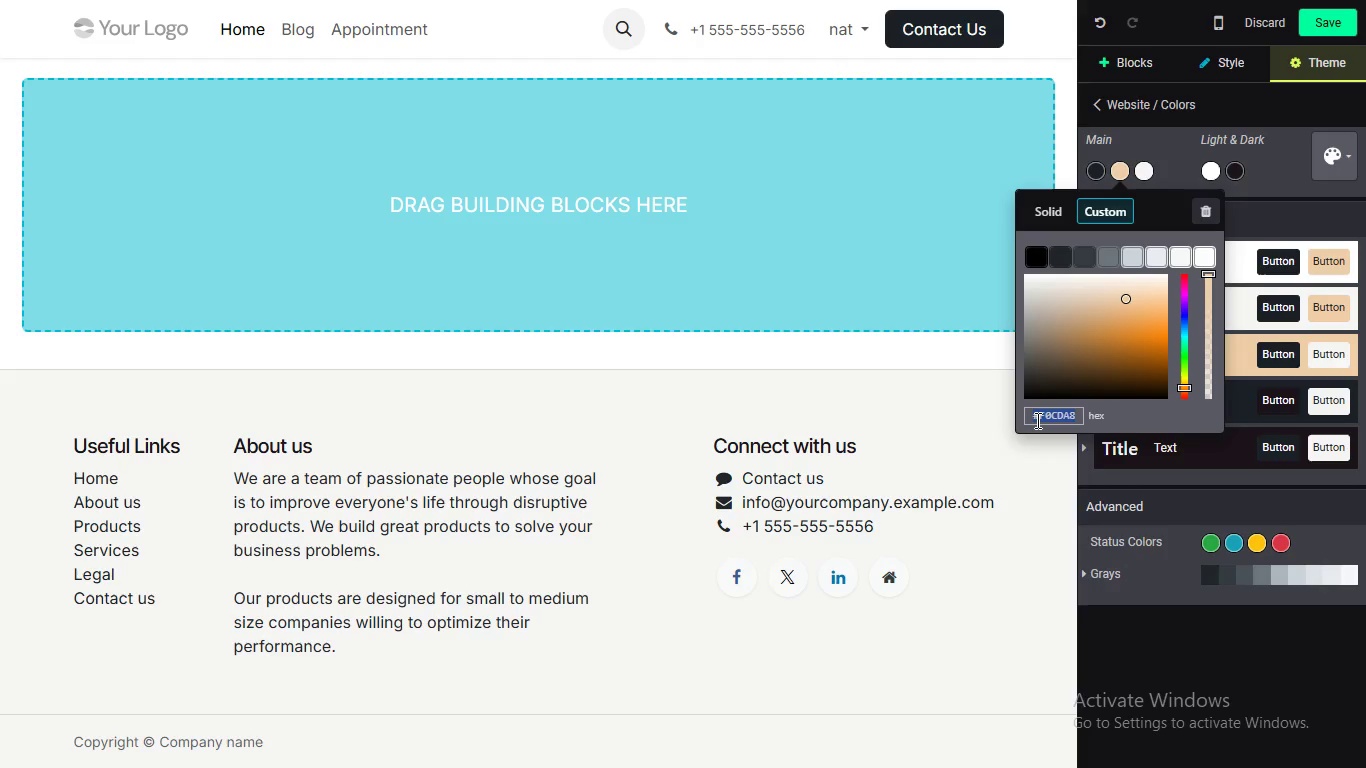 
type(#f2a900)
 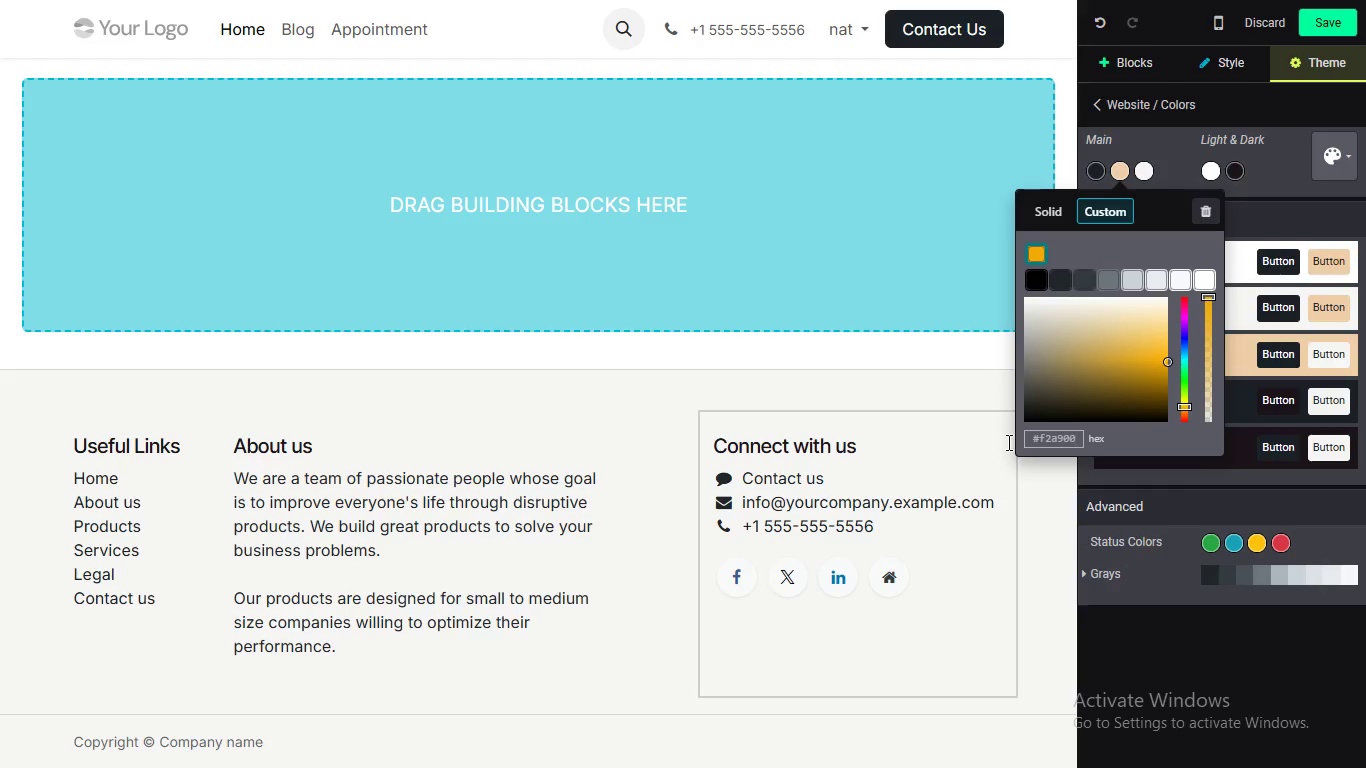 
key(Enter)
 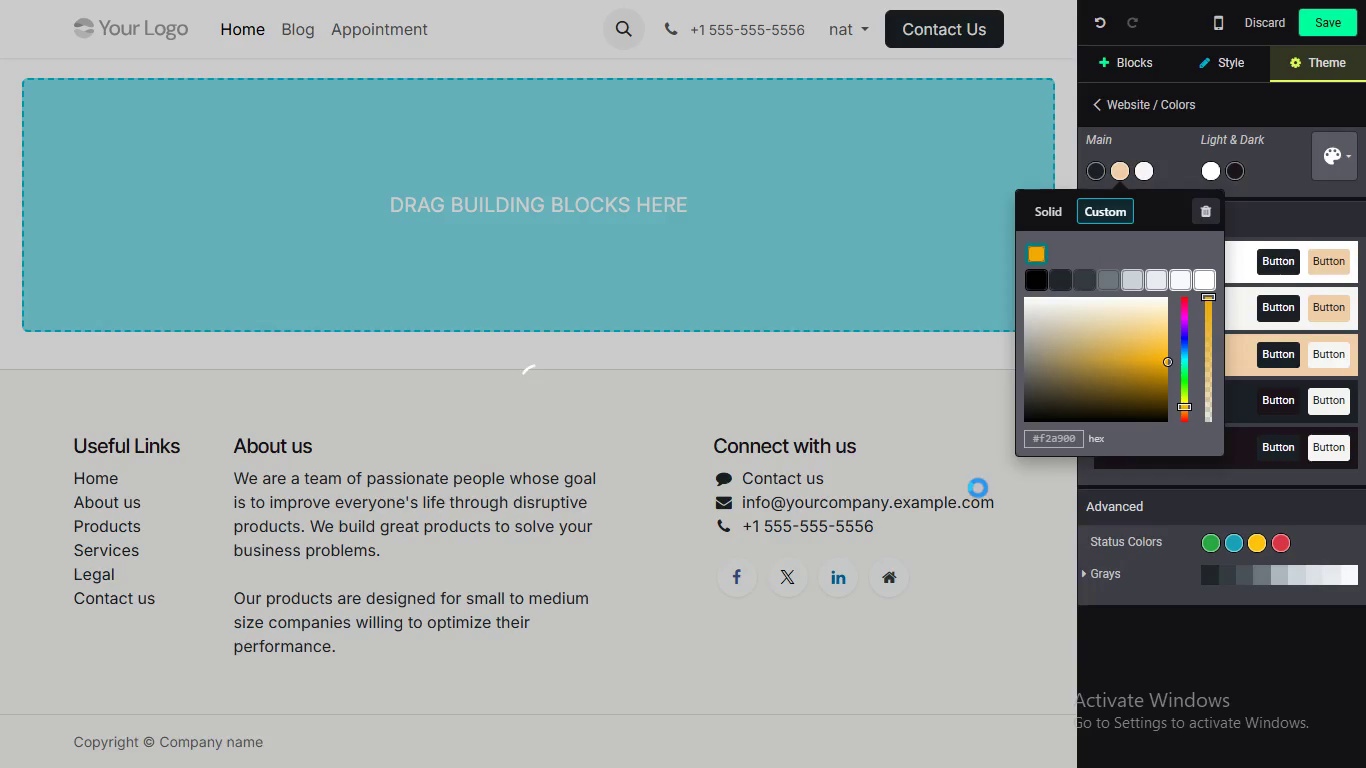 
scroll: coordinate [985, 473], scroll_direction: down, amount: 3.0
 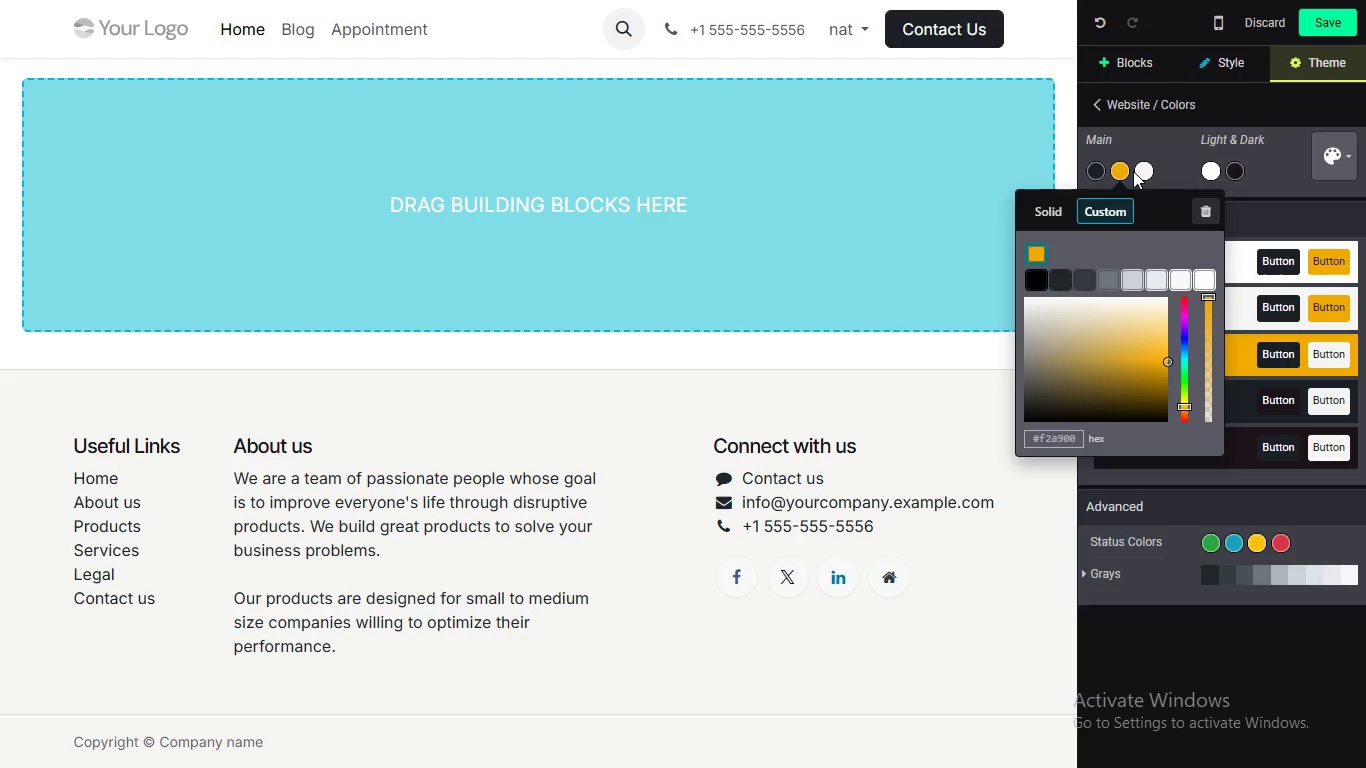 
left_click([1141, 168])
 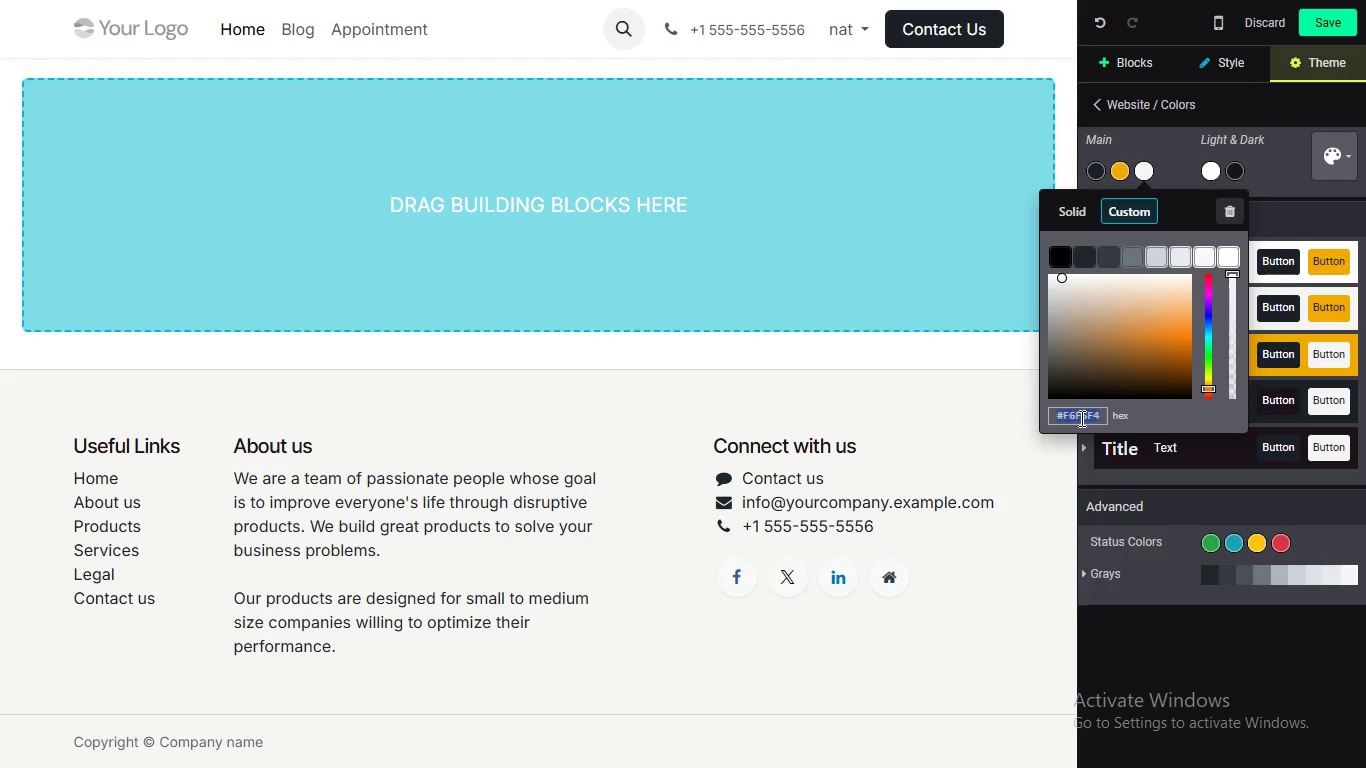 
left_click([1080, 418])
 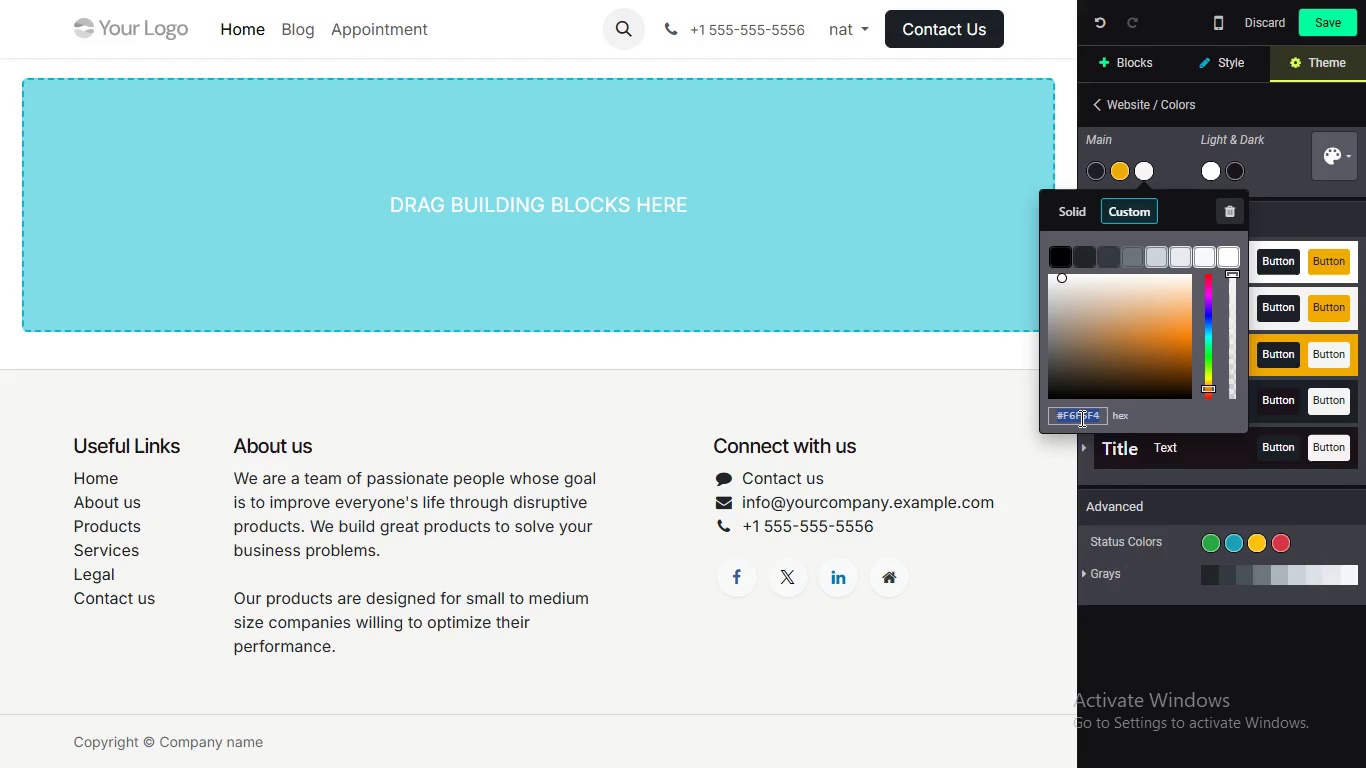 
key(Shift+2)
 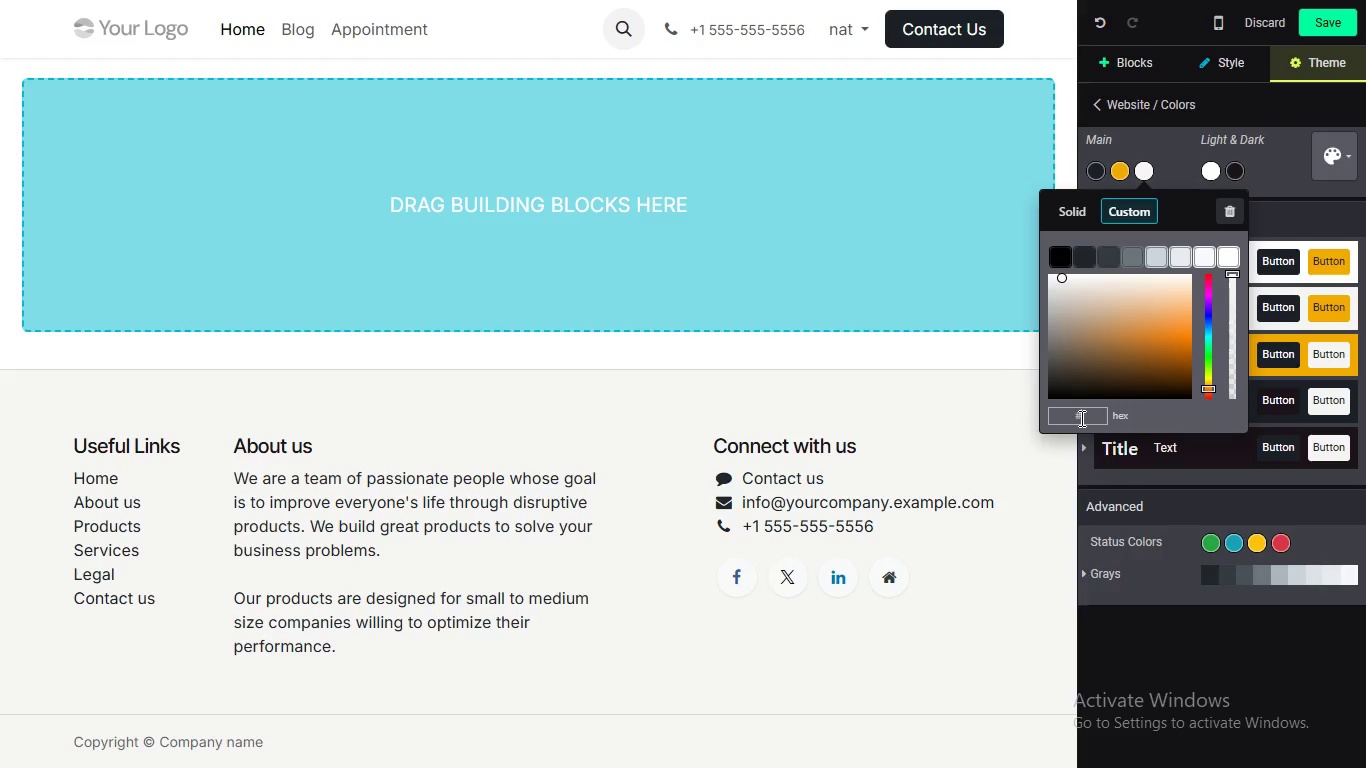 
key(Shift+Backspace)
 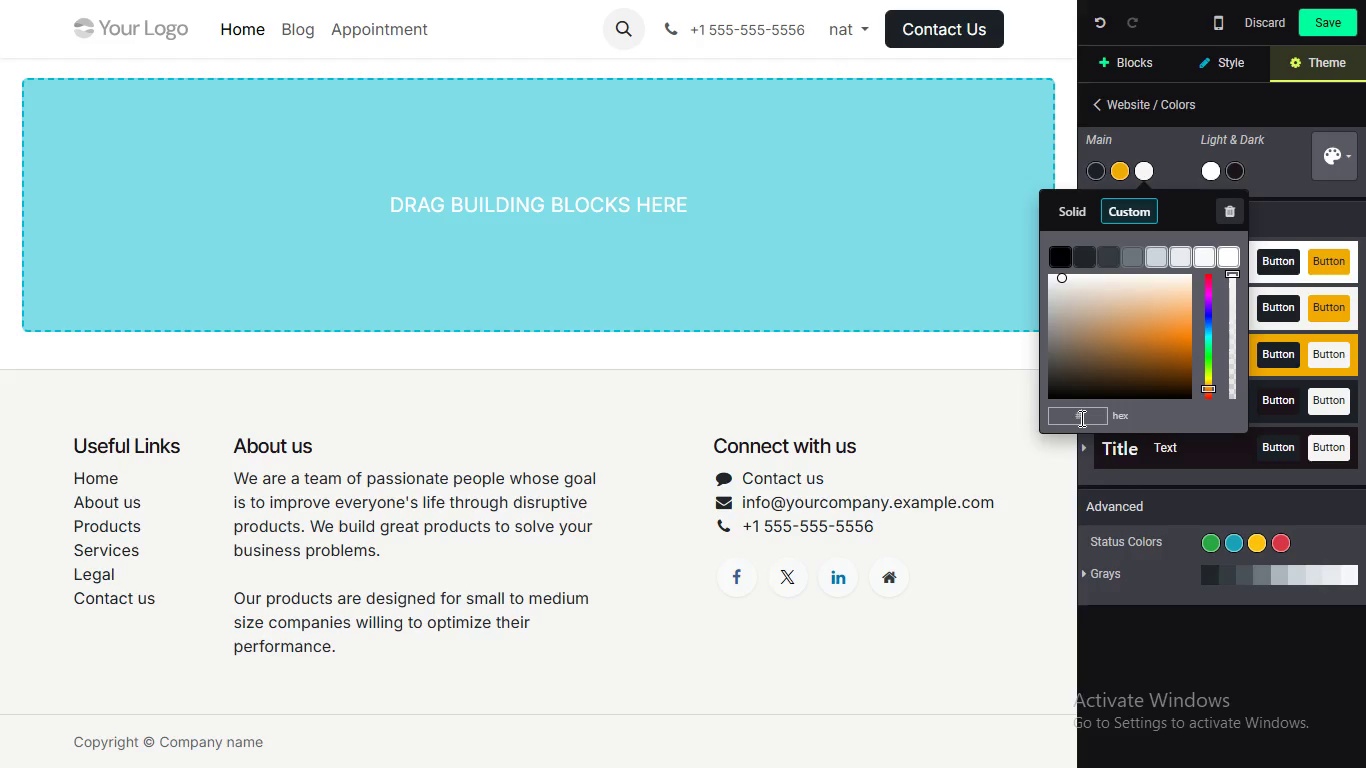 
key(Shift+3)
 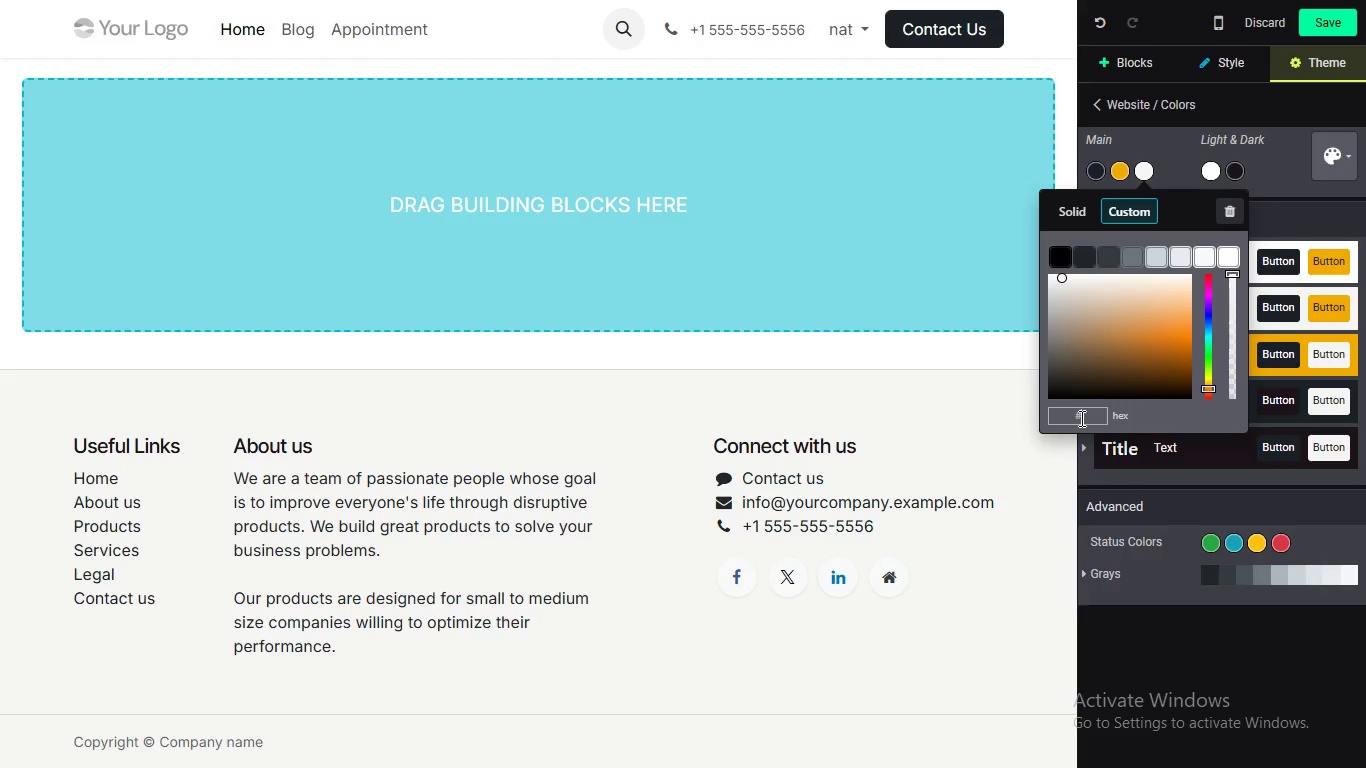 
type(3)
key(Backspace)
type(4a)
 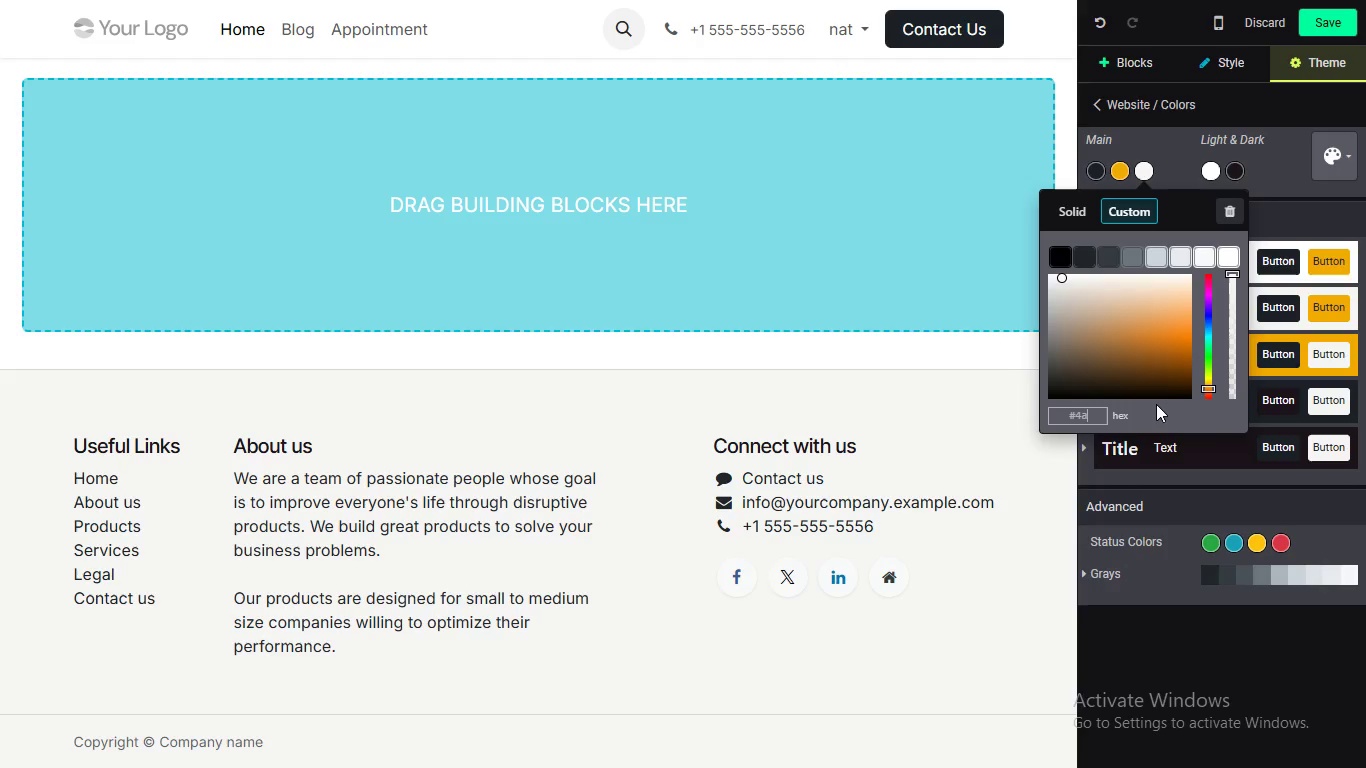 
type(59)
key(Backspace)
type(0)
 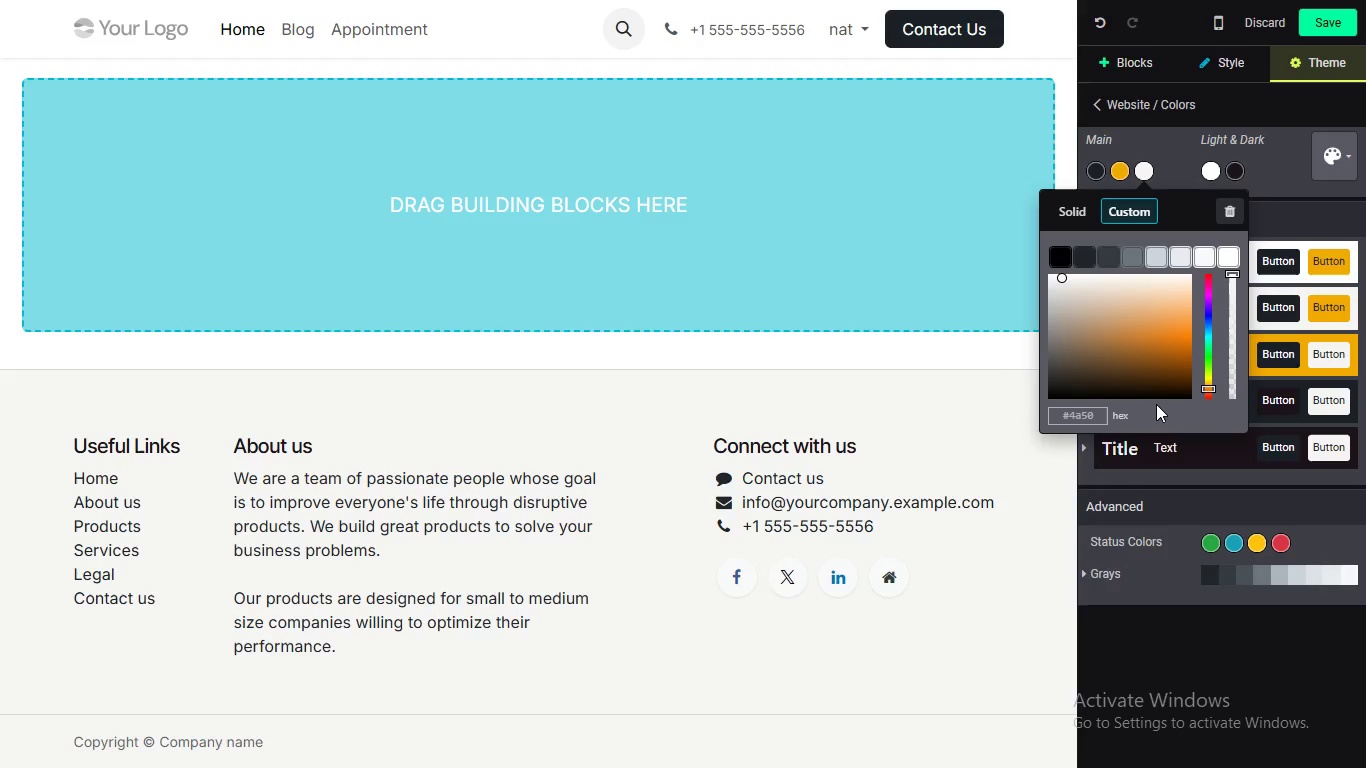 
type(5c)
 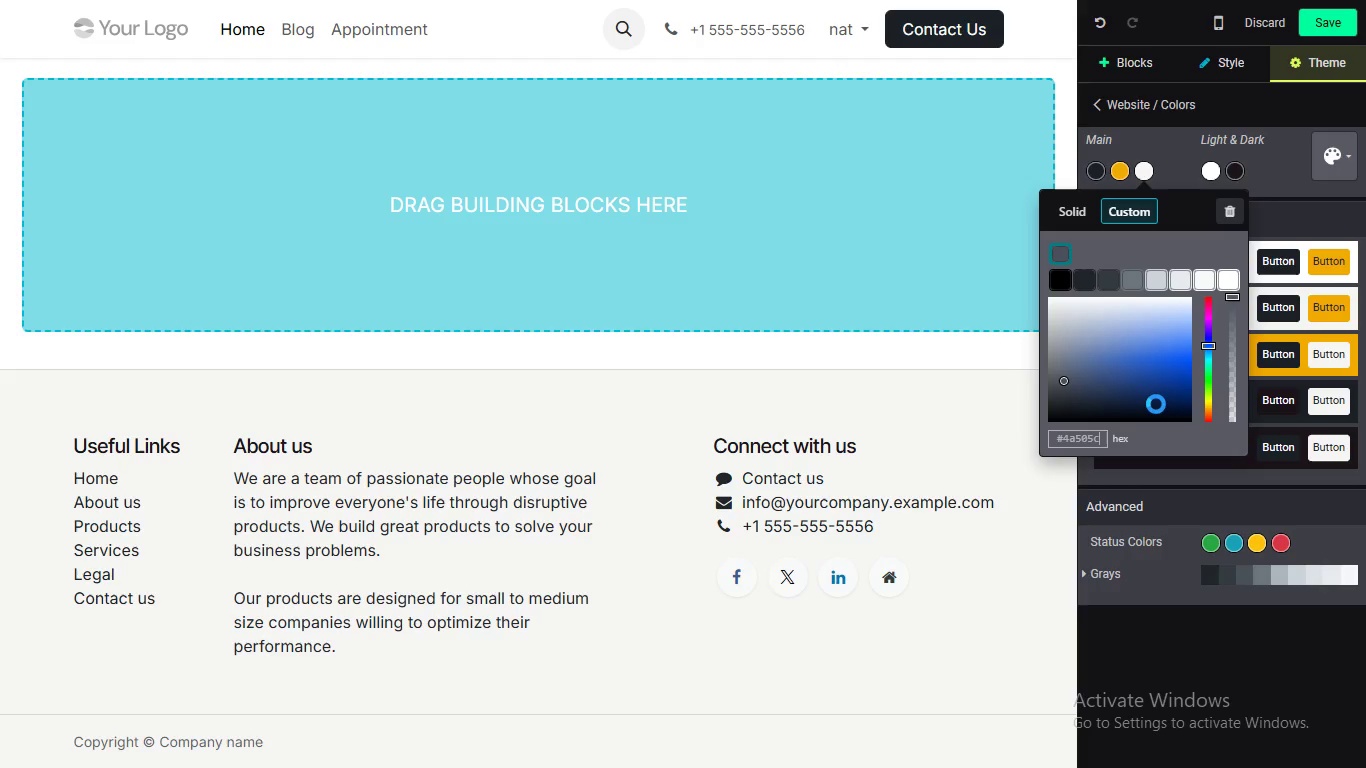 
key(Enter)
 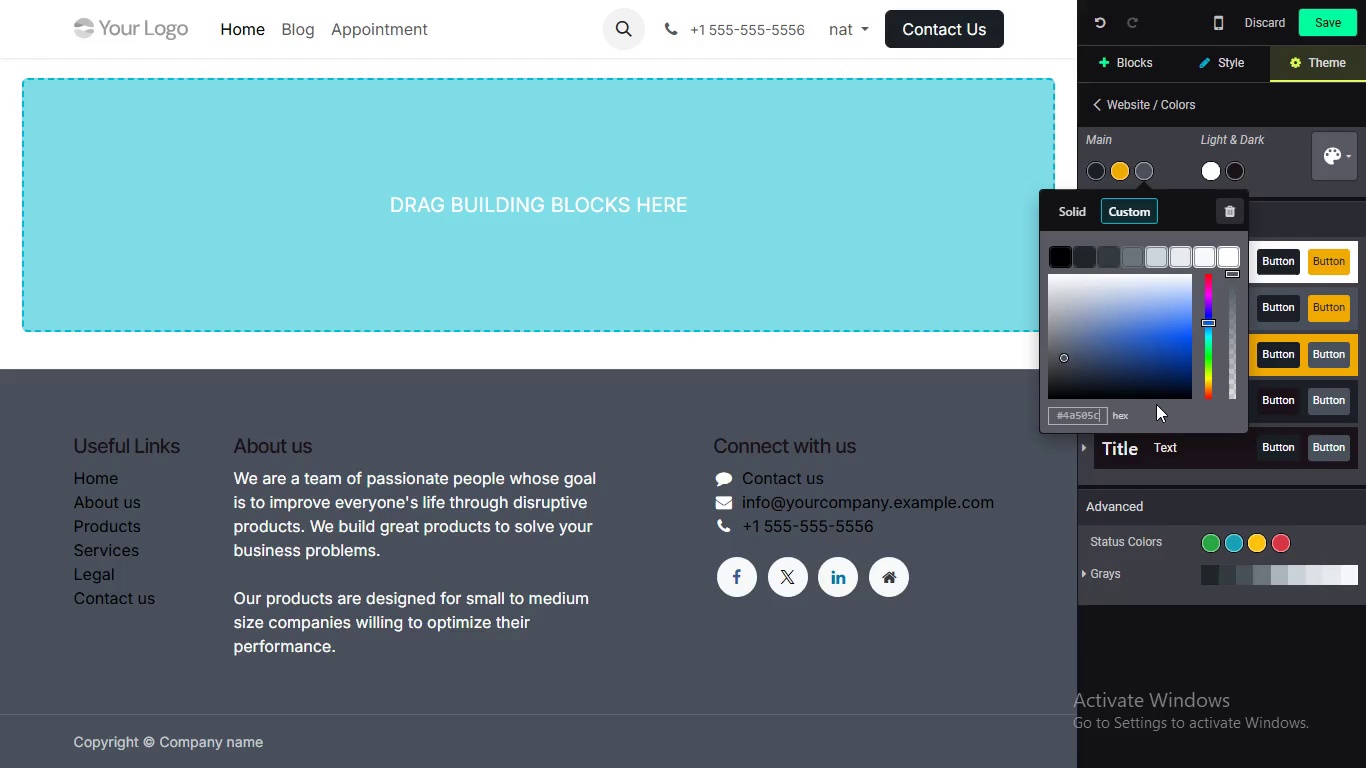 
wait(17.8)
 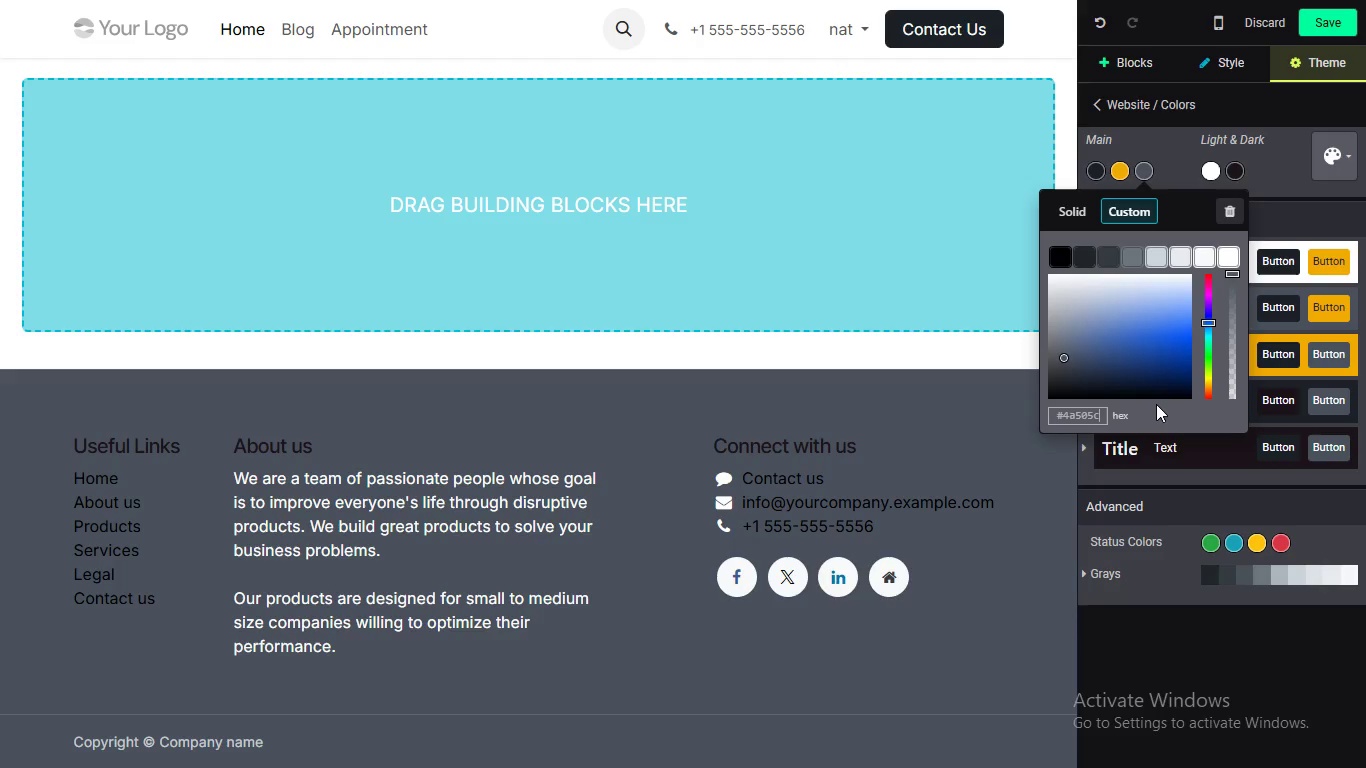 
left_click([1207, 171])
 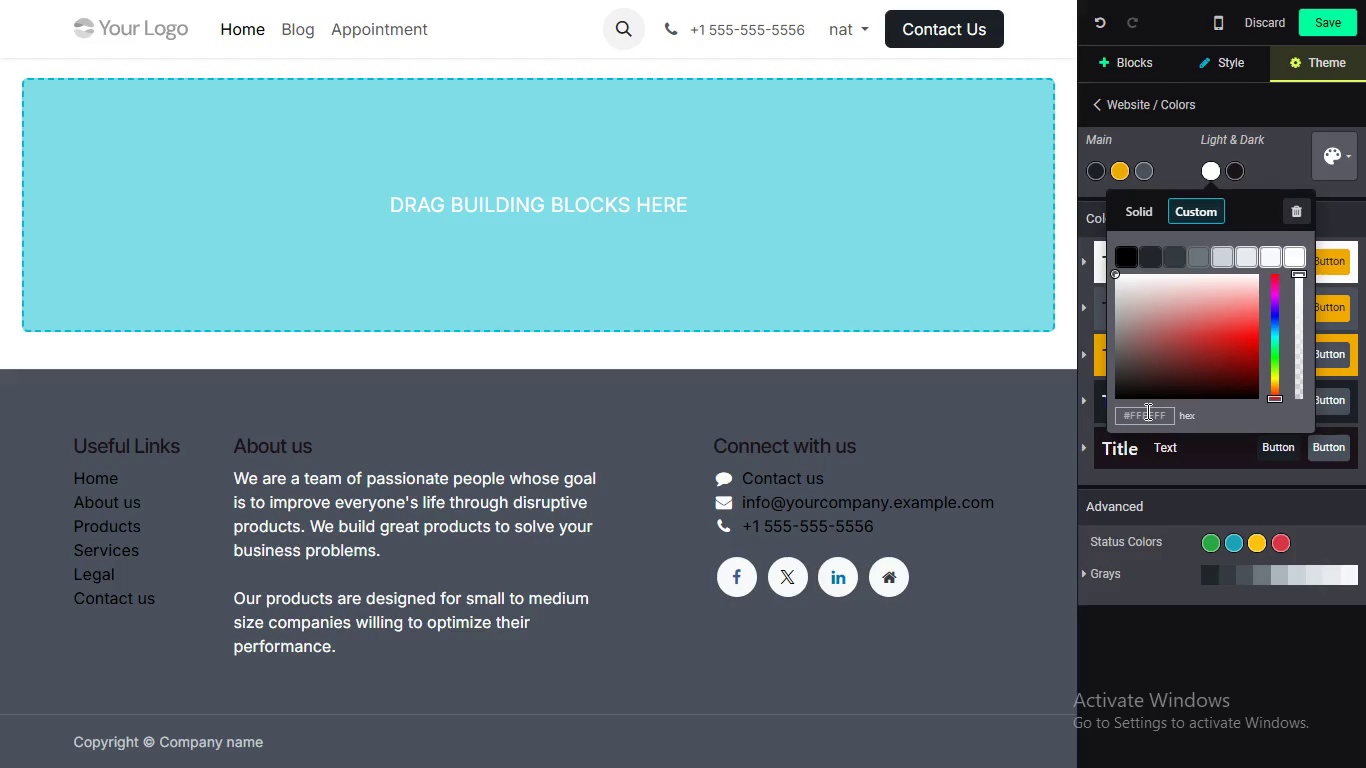 
left_click([1146, 411])
 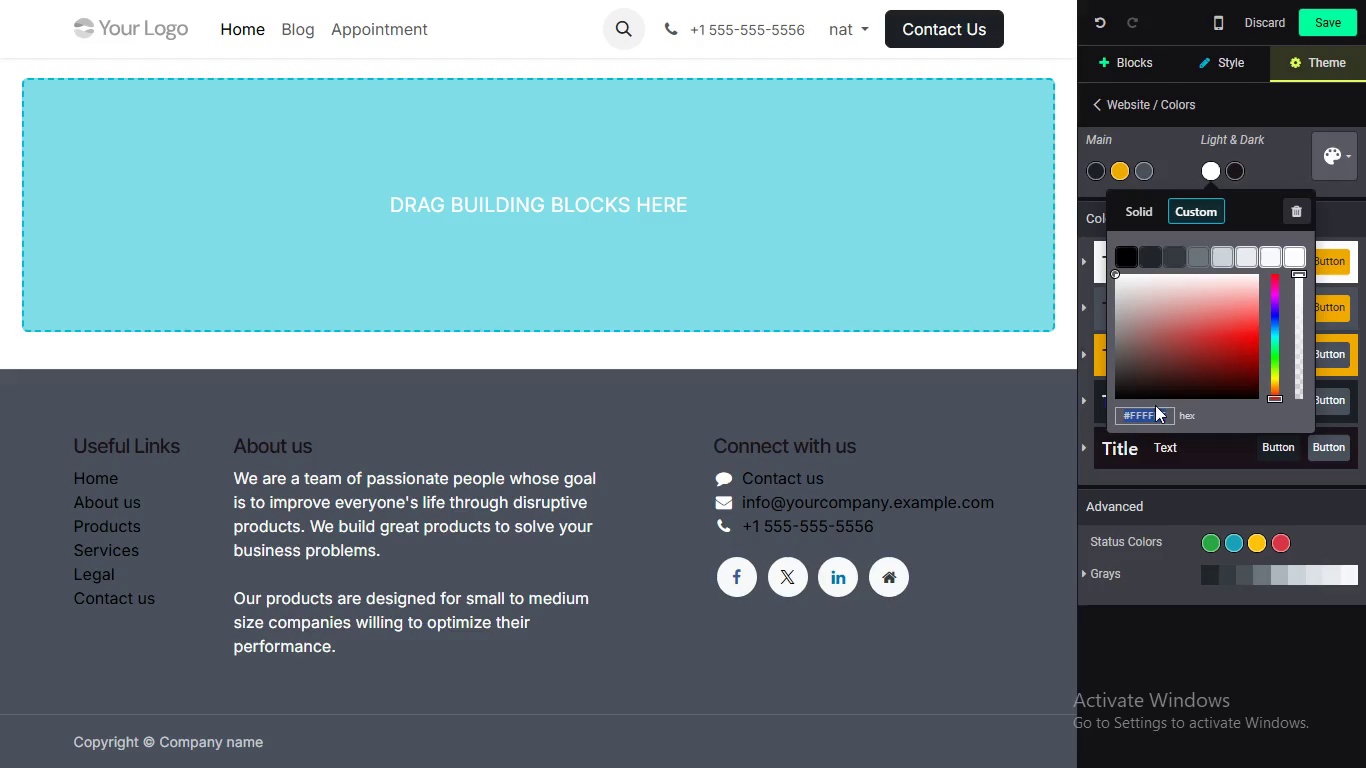 
type(#f7f8fa)
 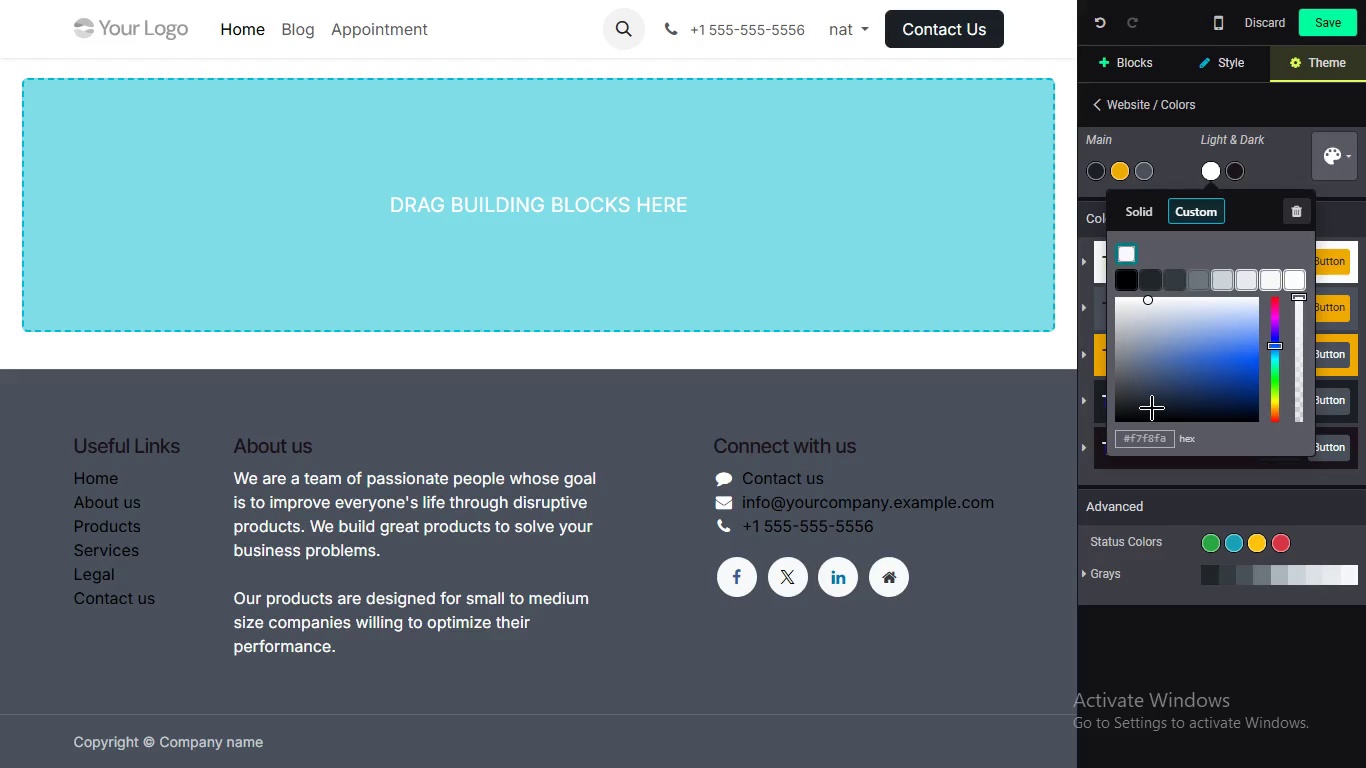 
key(Enter)
 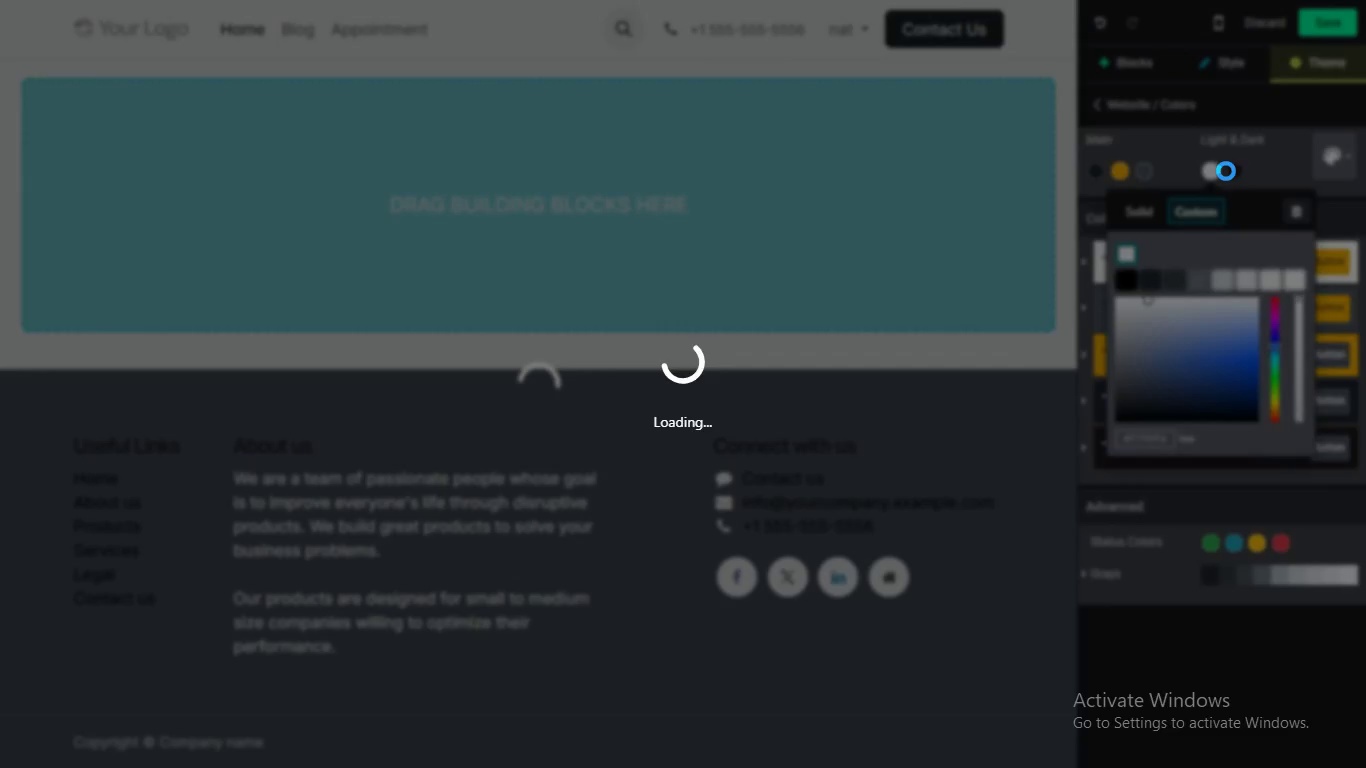 
wait(5.64)
 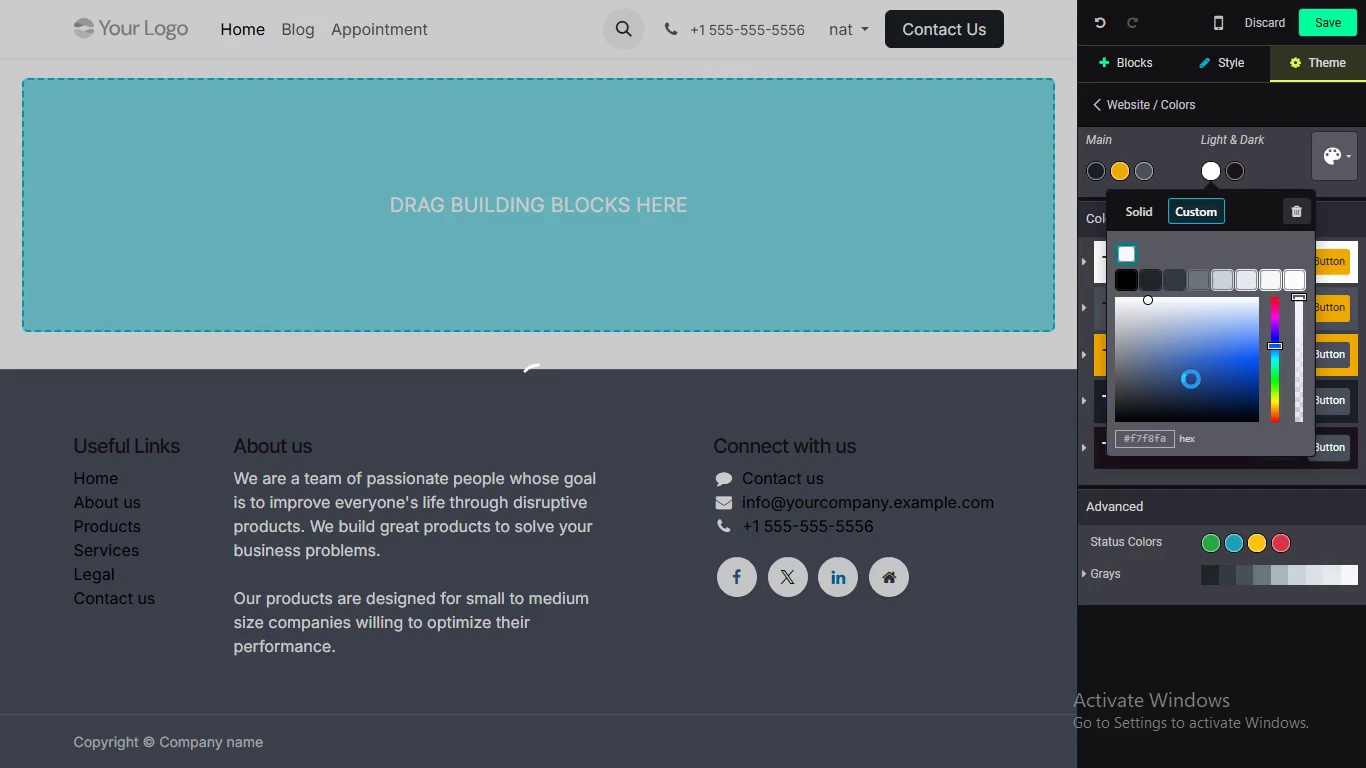 
left_click([1237, 169])
 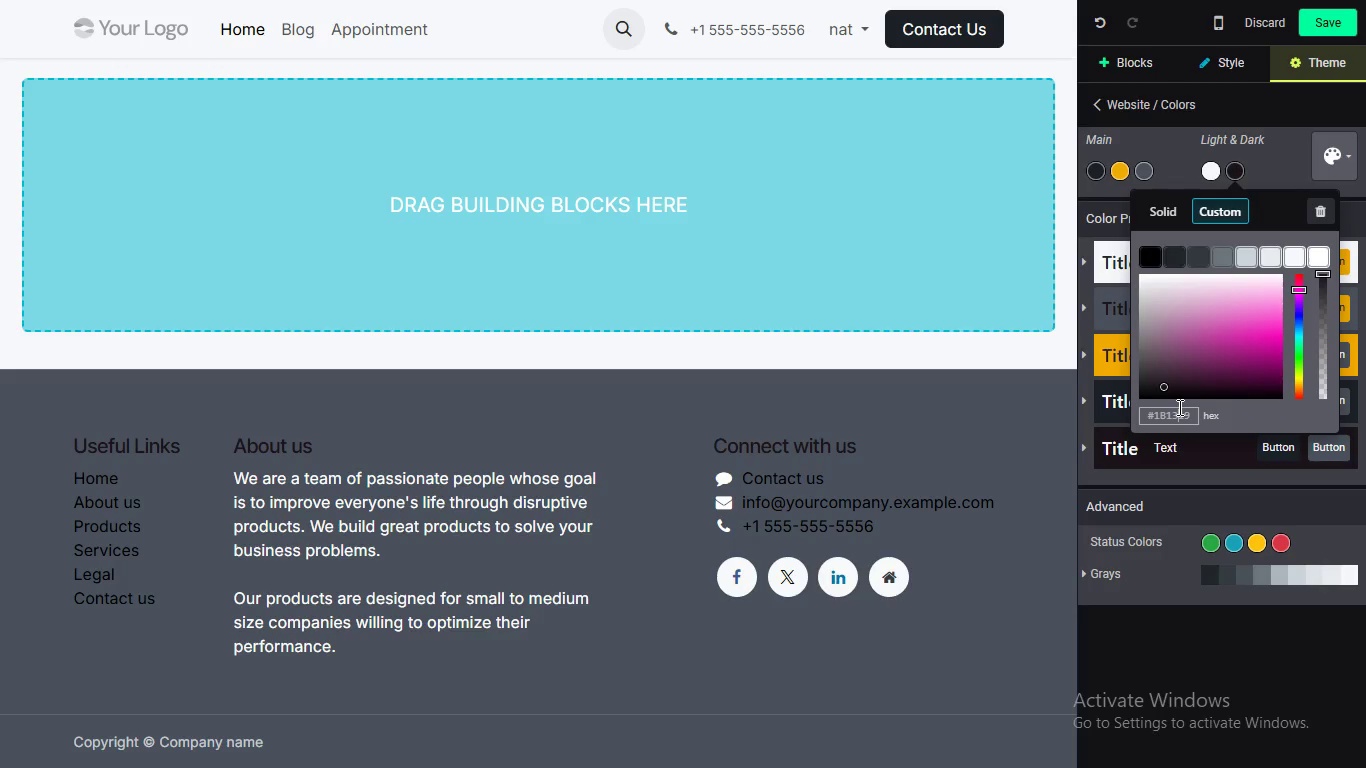 
left_click([1178, 407])
 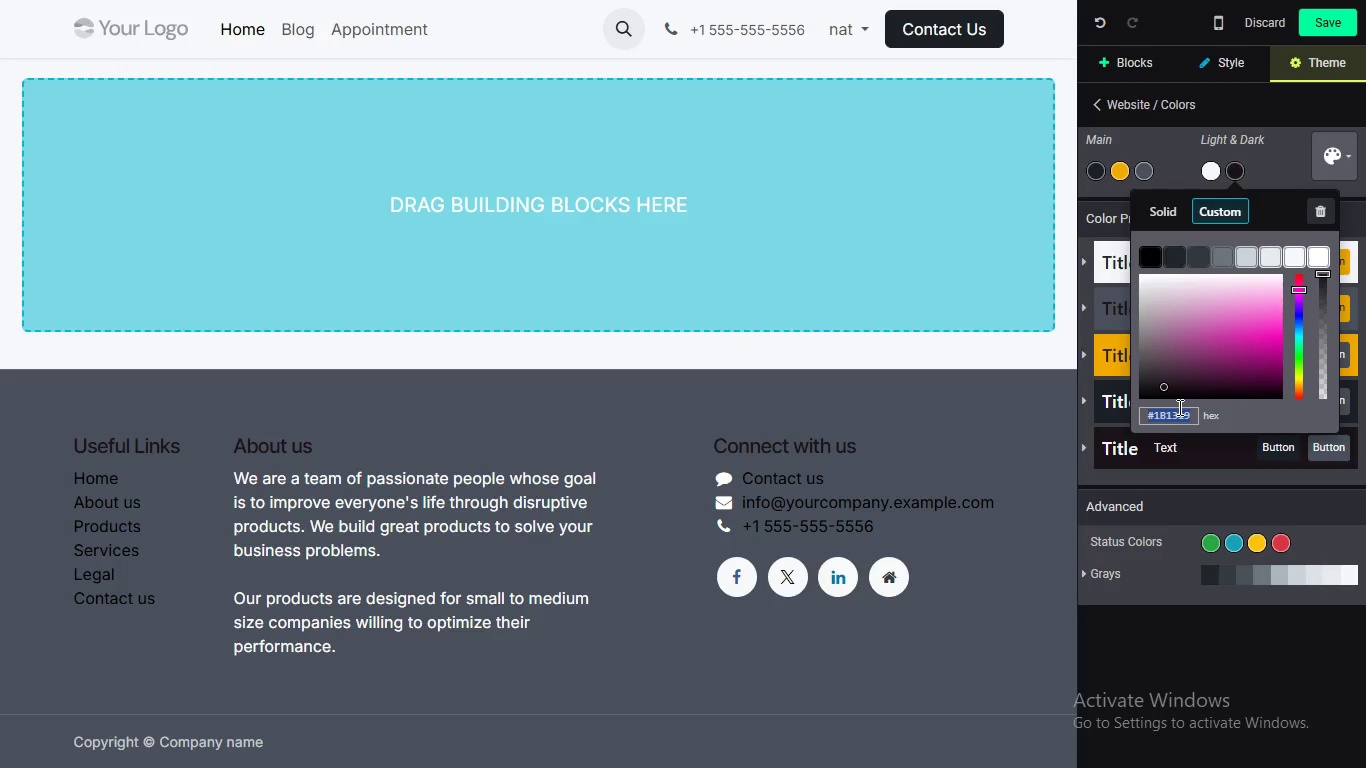 
key(Shift+3)
 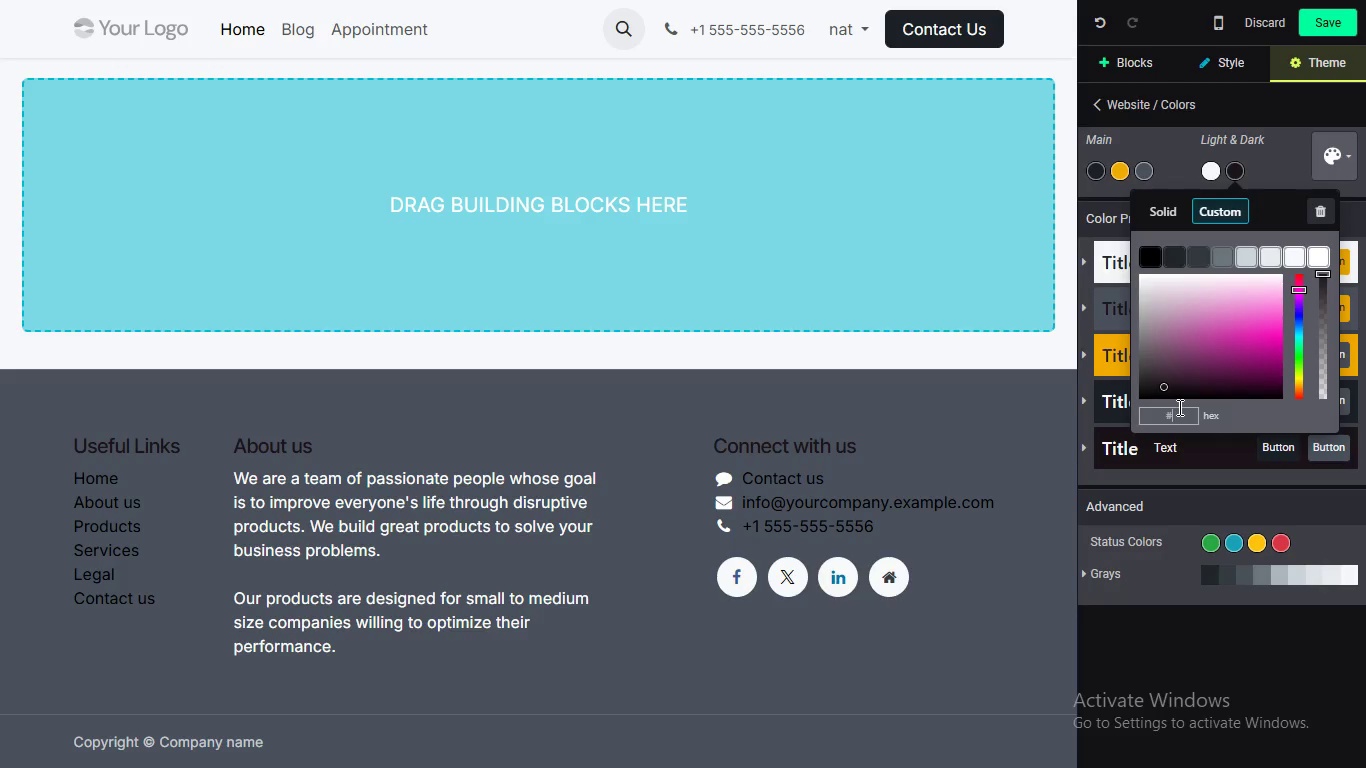 
wait(6.61)
 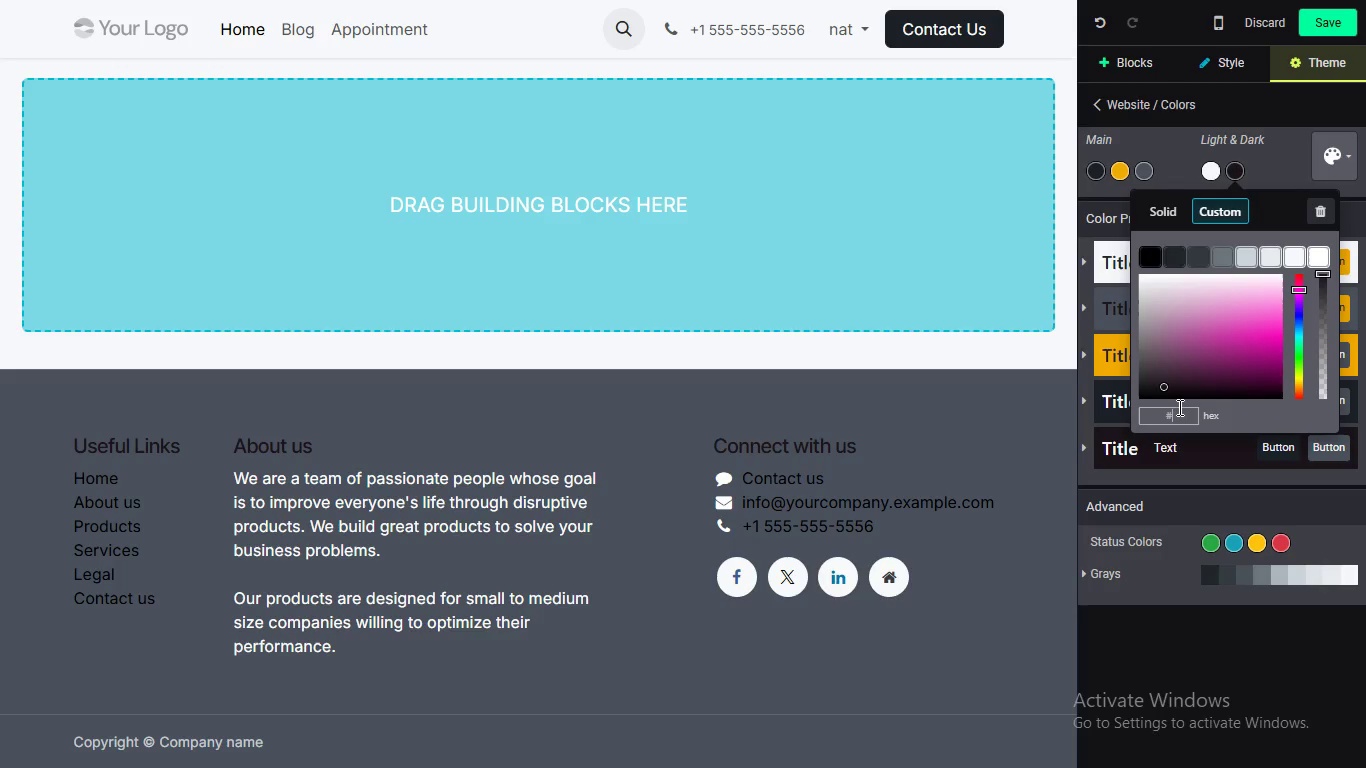 
type(ffffff)
 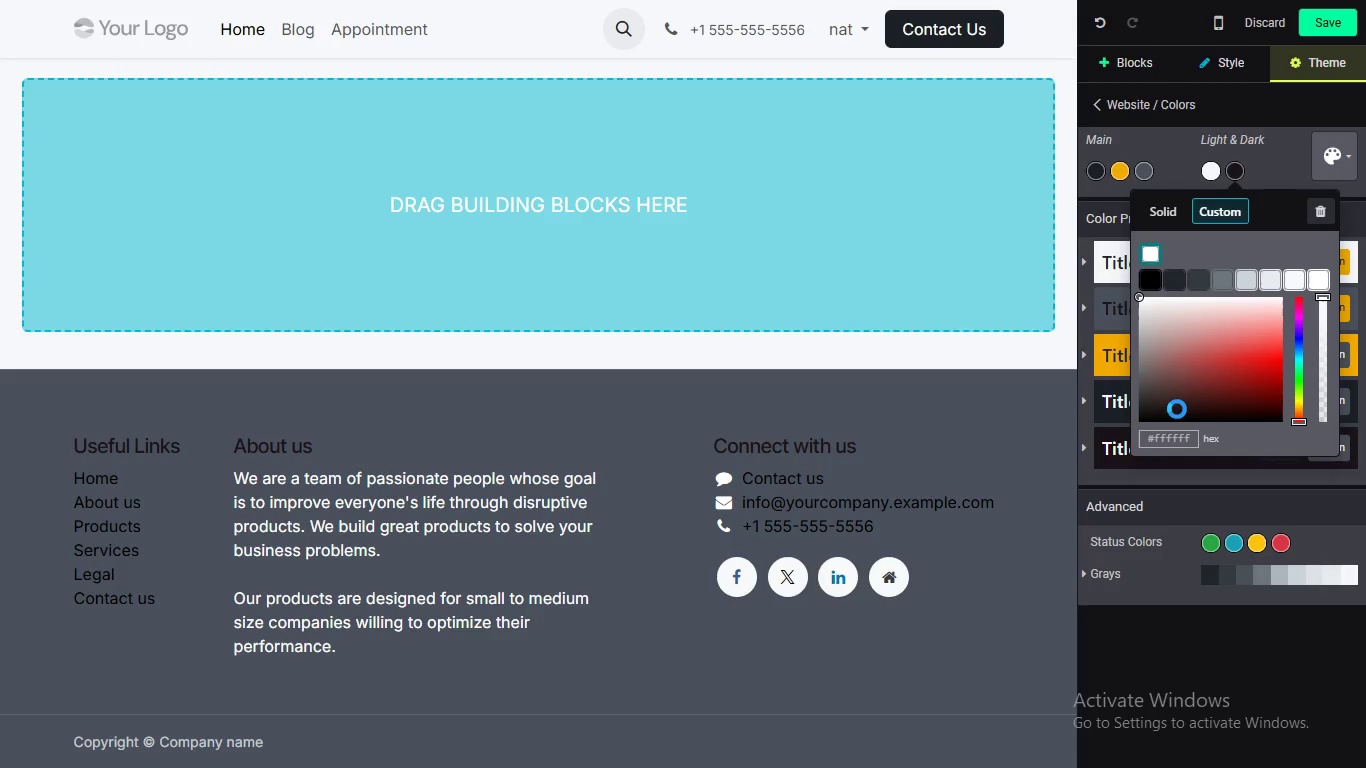 
key(Enter)
 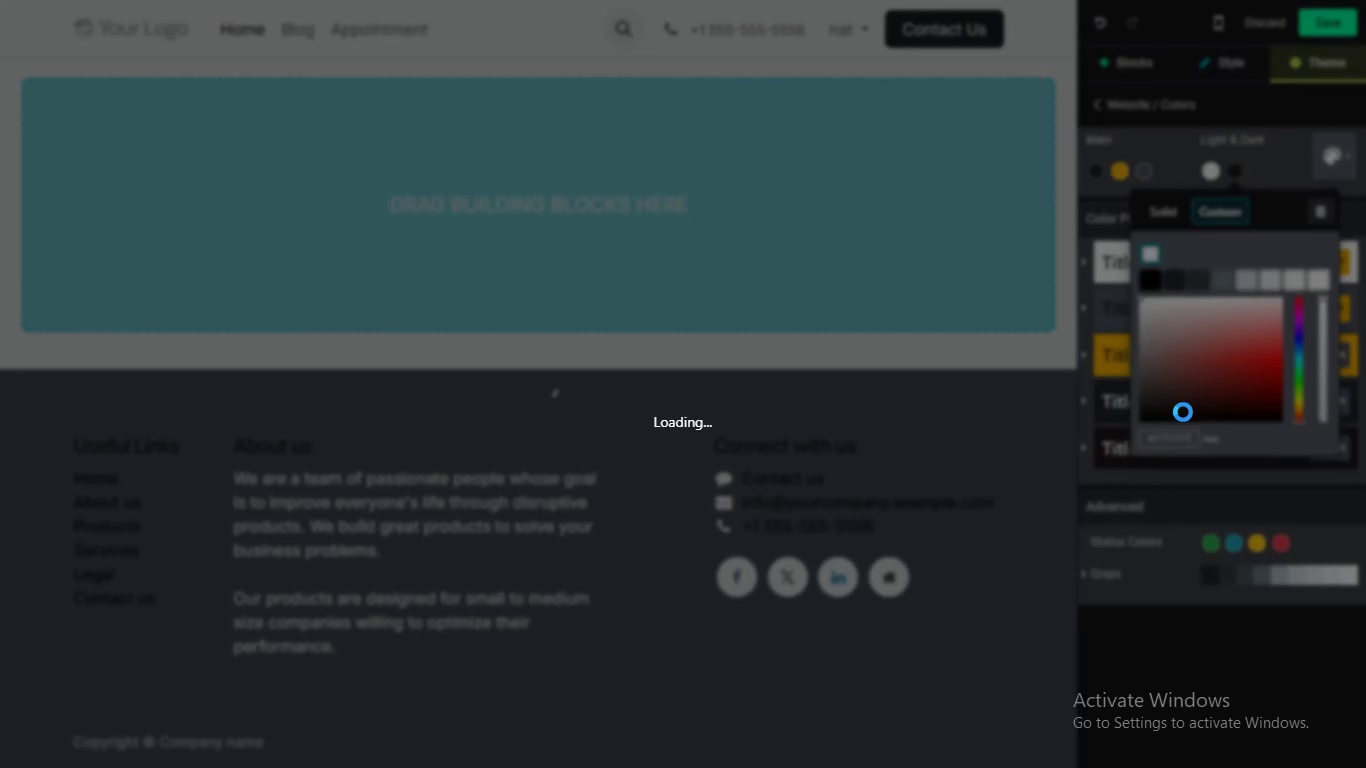 
wait(10.17)
 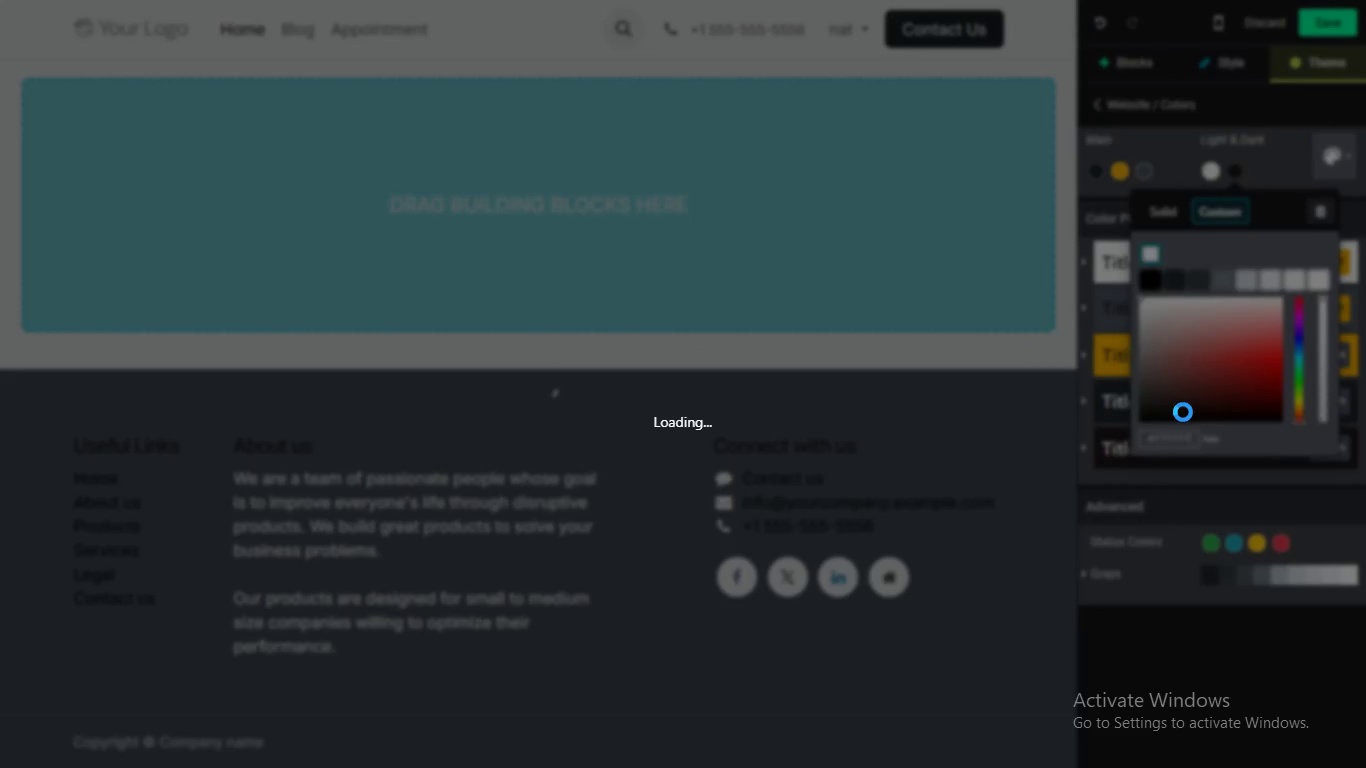 
left_click([1332, 21])
 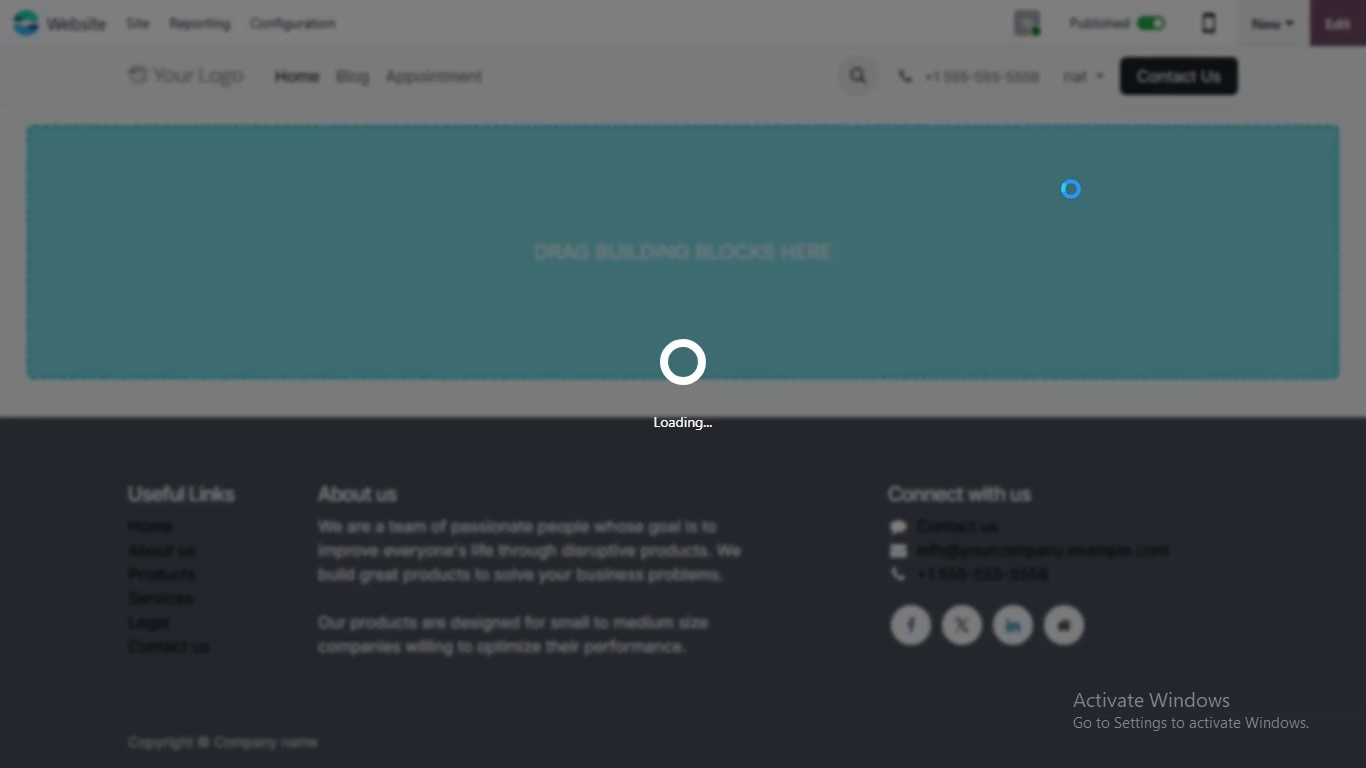 
wait(7.9)
 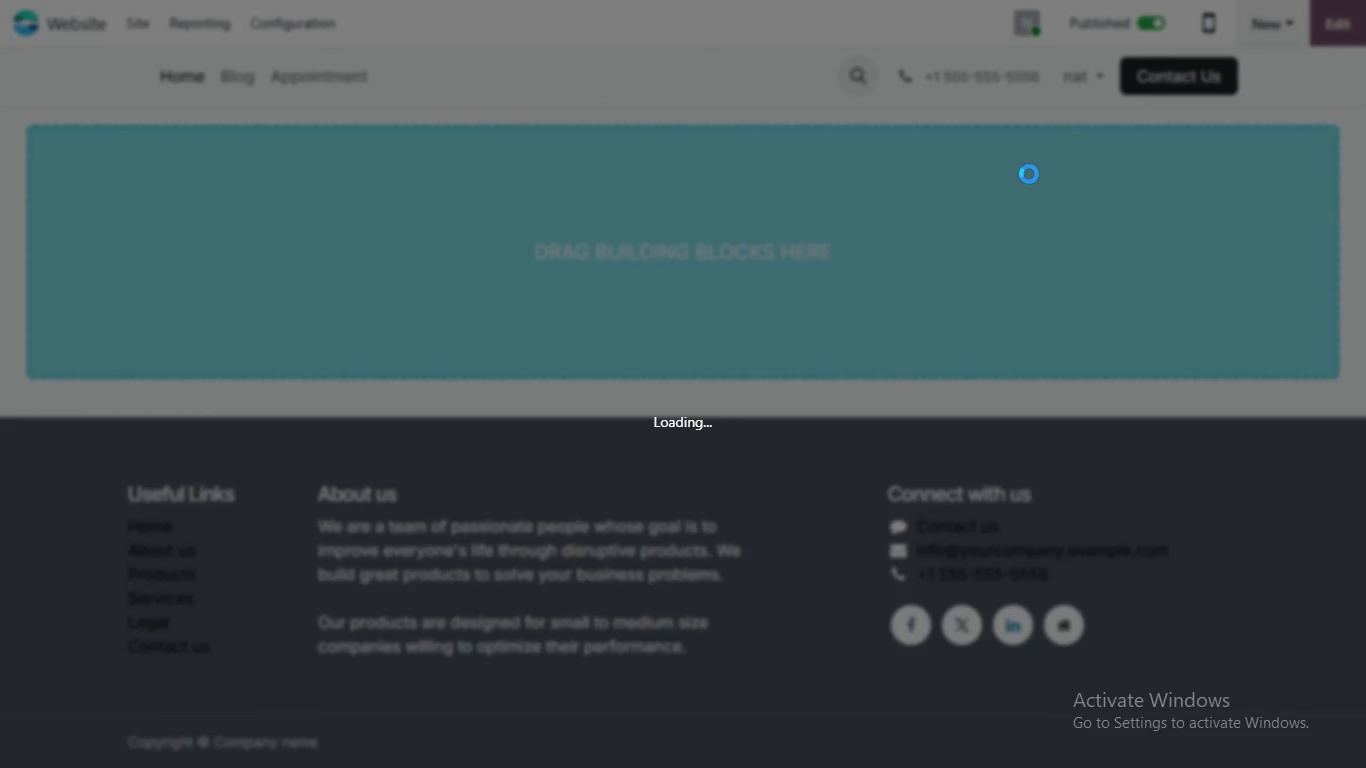 
mouse_move([1220, -3])
 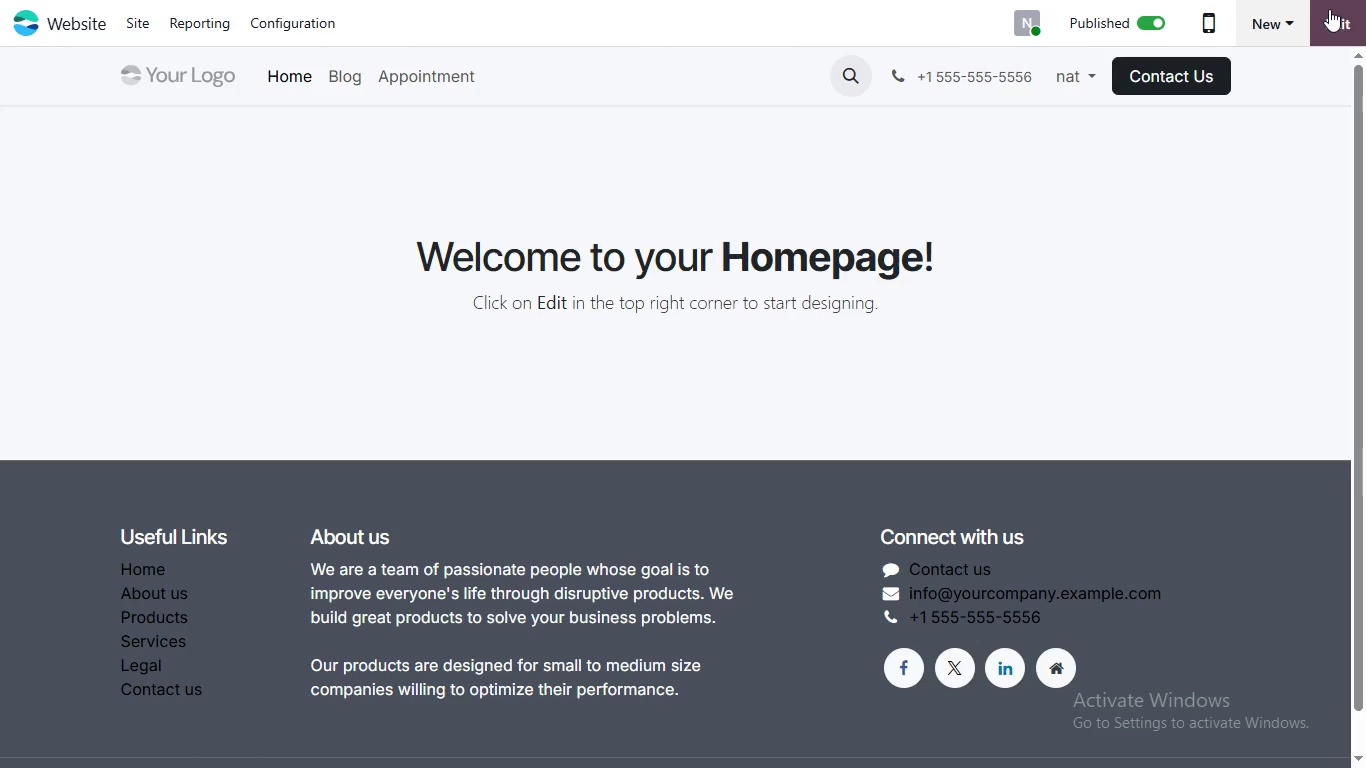 
left_click_drag(start_coordinate=[1327, 17], to_coordinate=[1327, 23])
 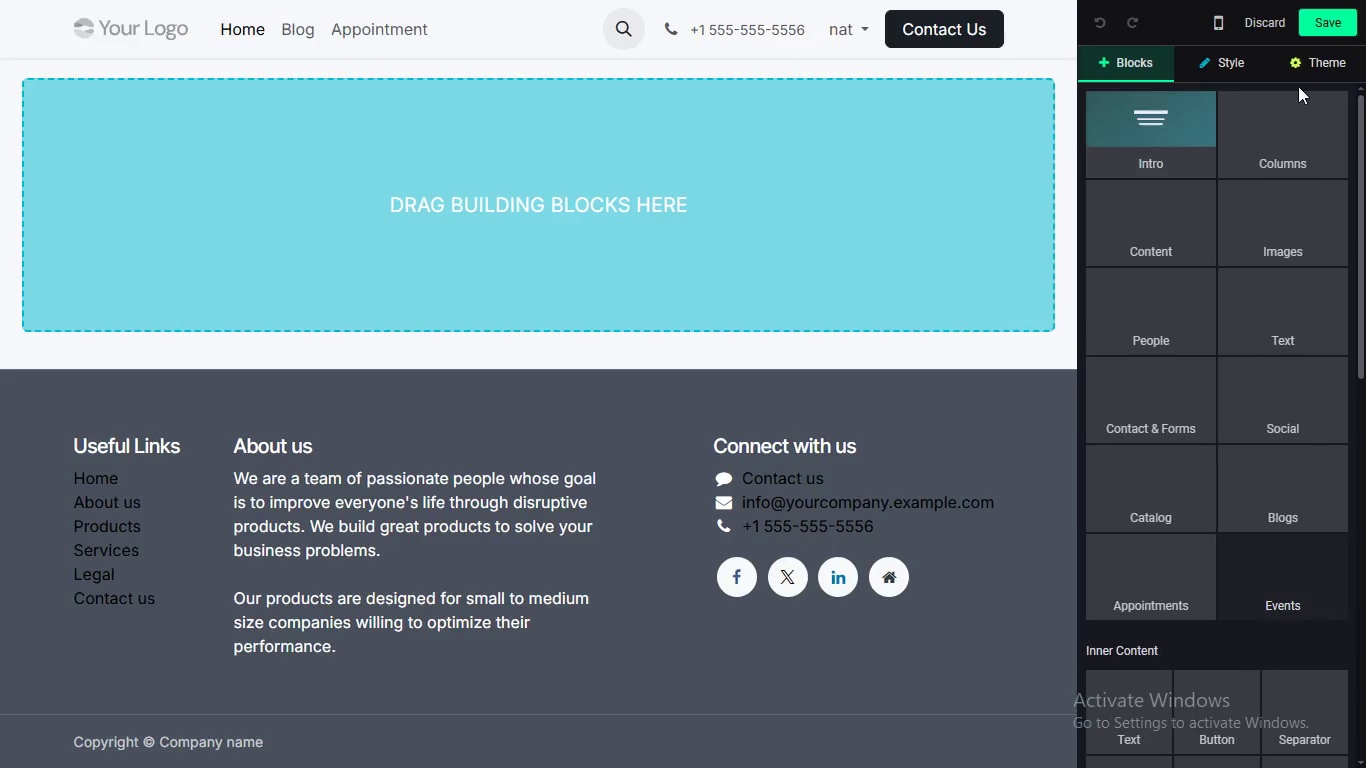 
left_click([1320, 73])
 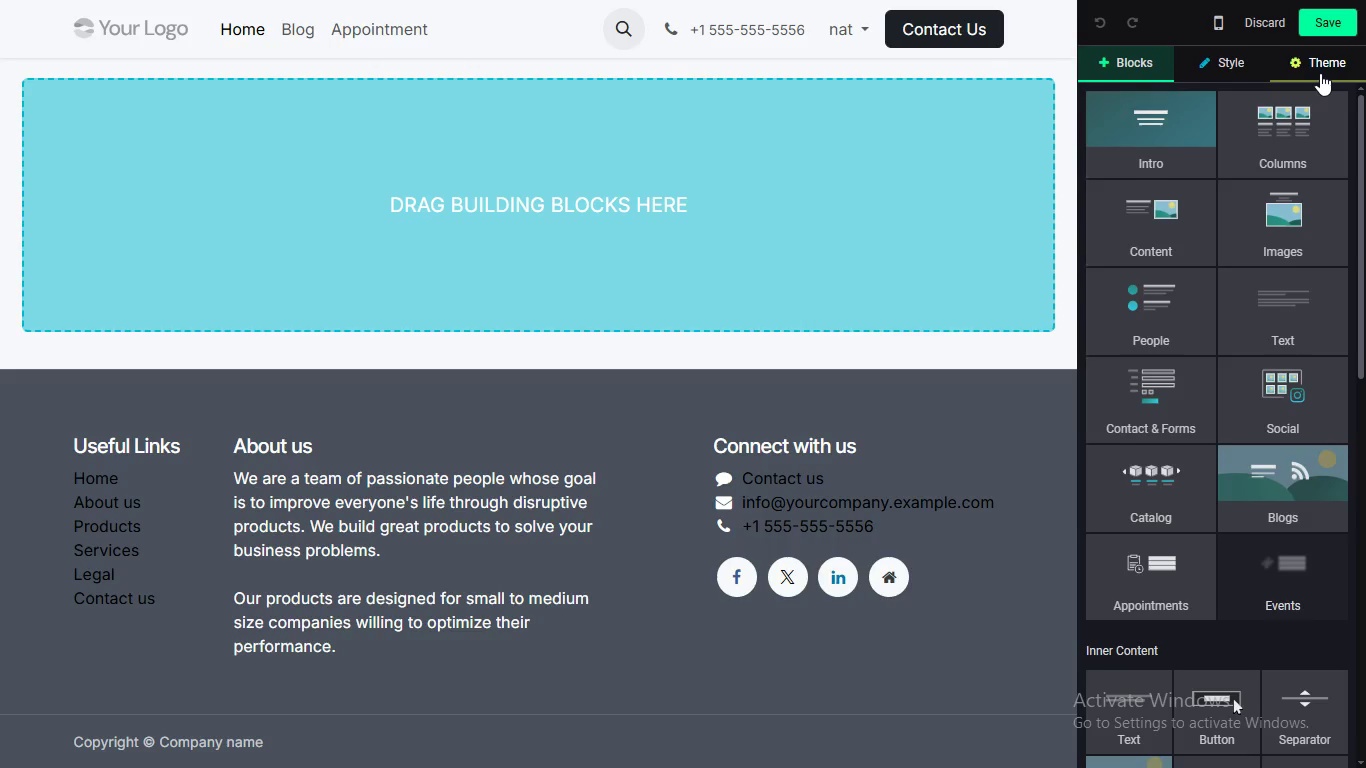 
left_click([1320, 73])
 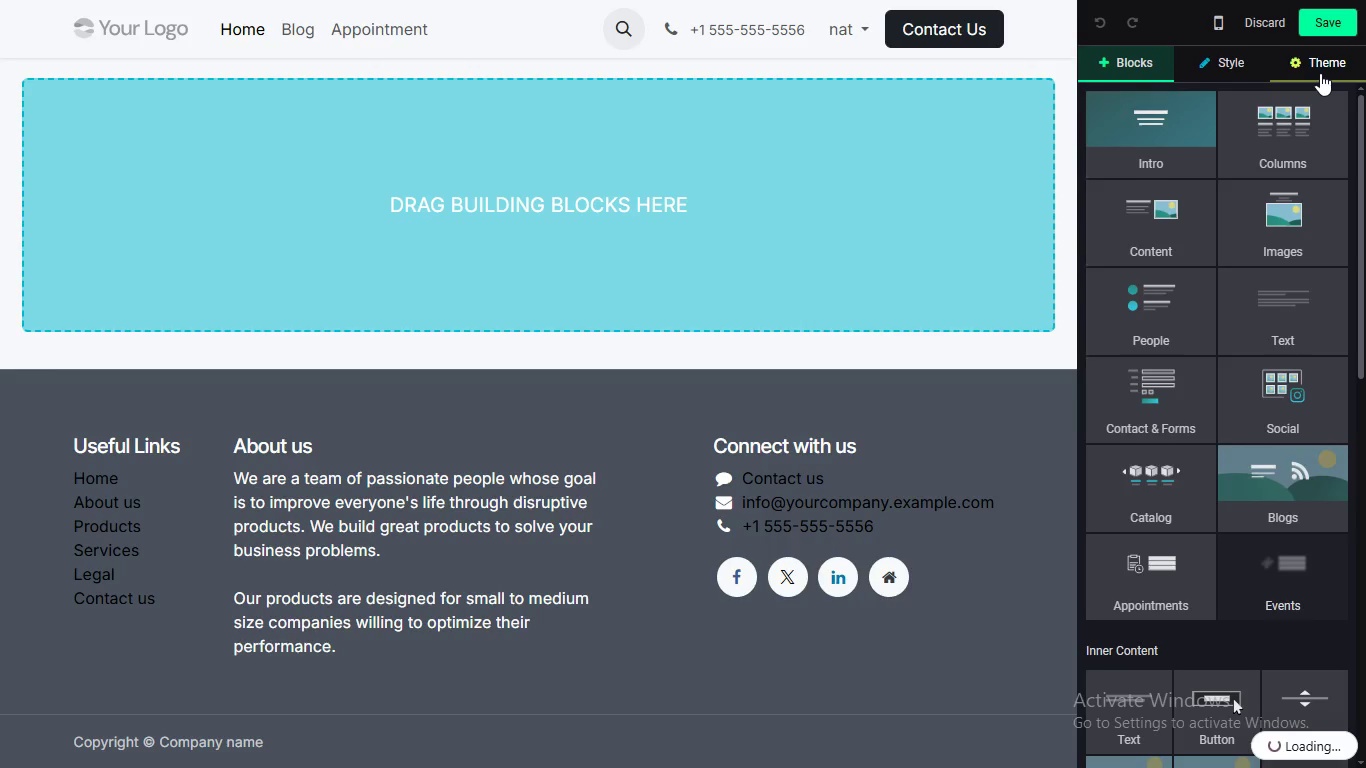 
double_click([1320, 73])
 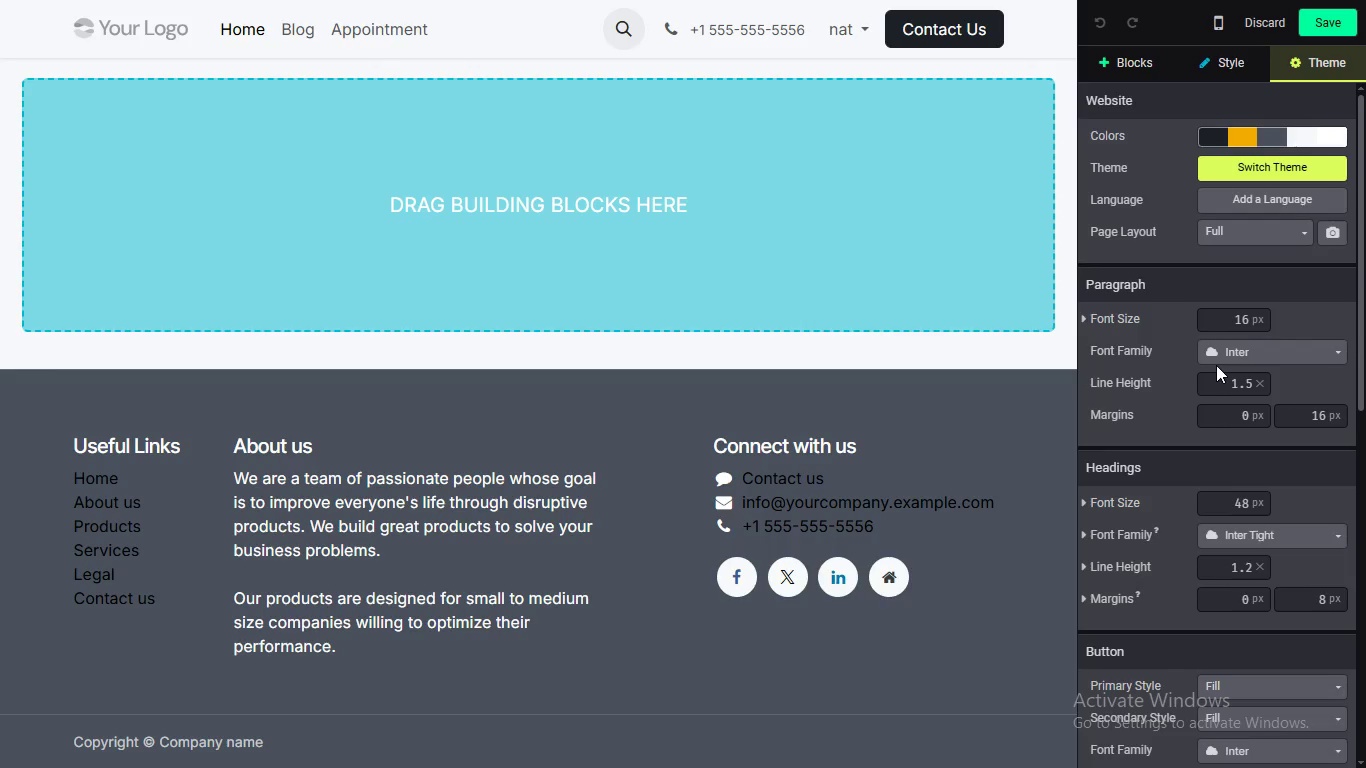 
wait(14.91)
 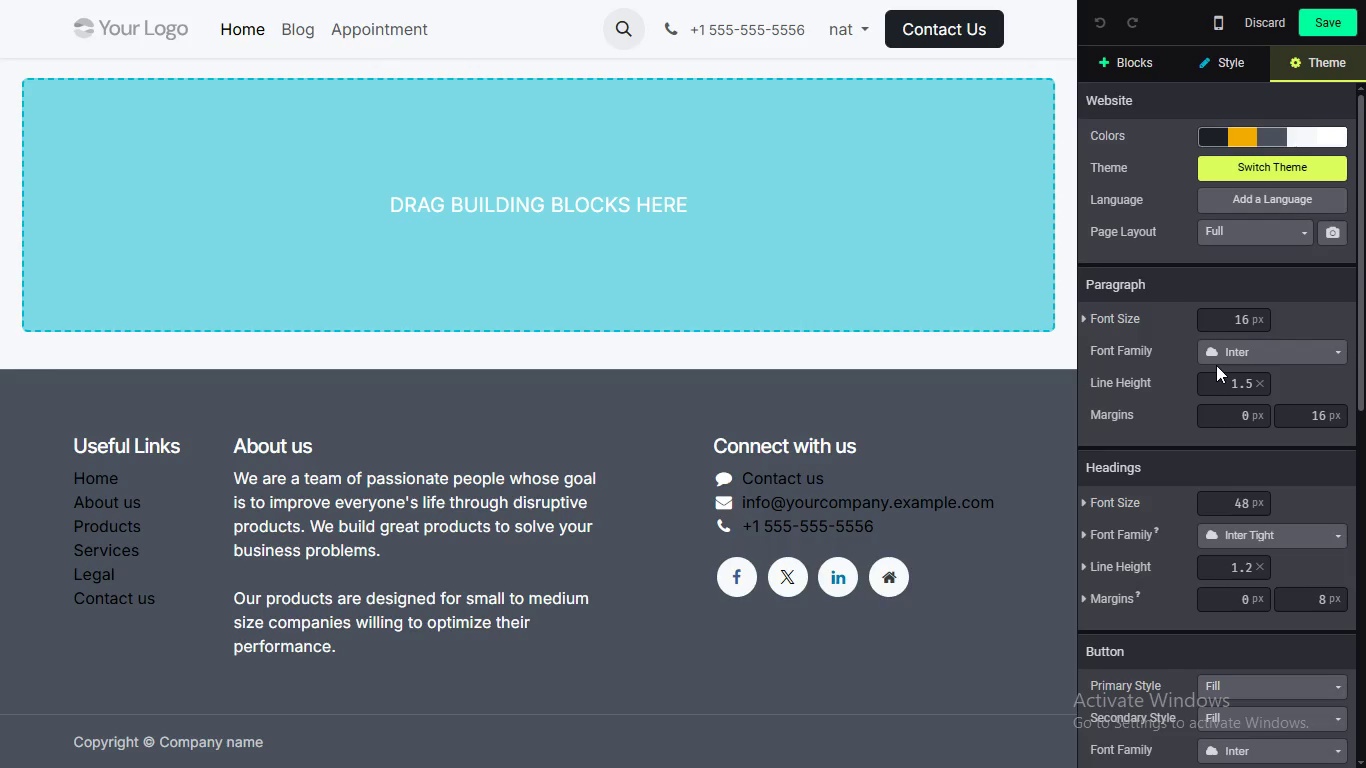 
left_click([1273, 351])
 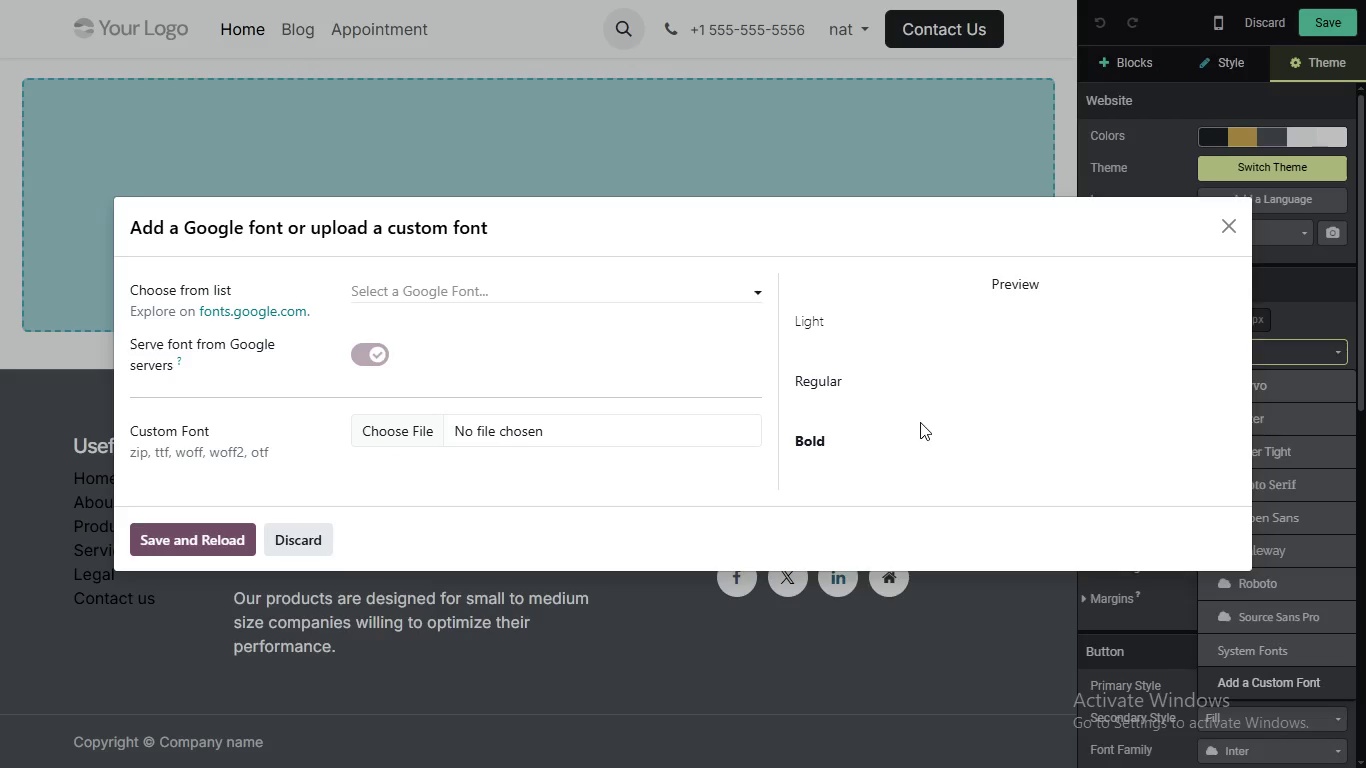 
wait(6.88)
 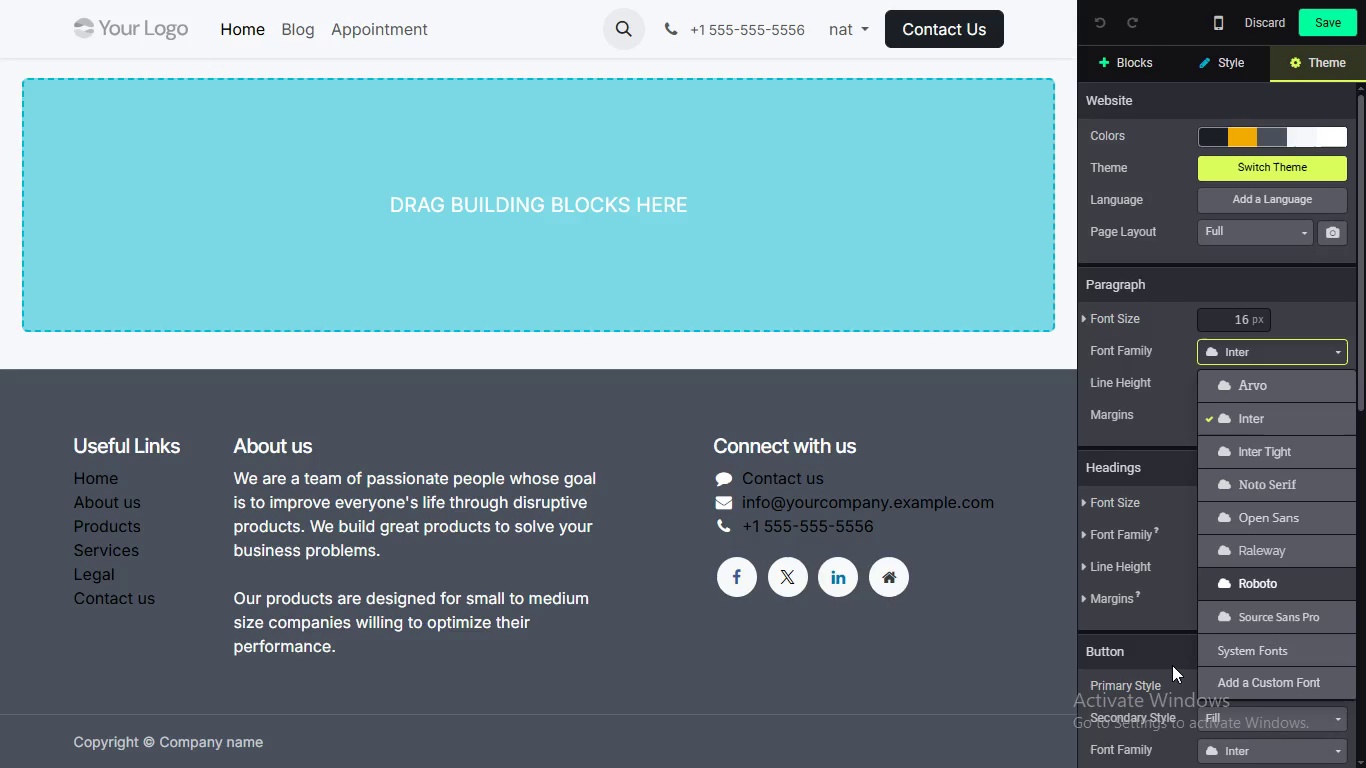 
left_click([603, 302])
 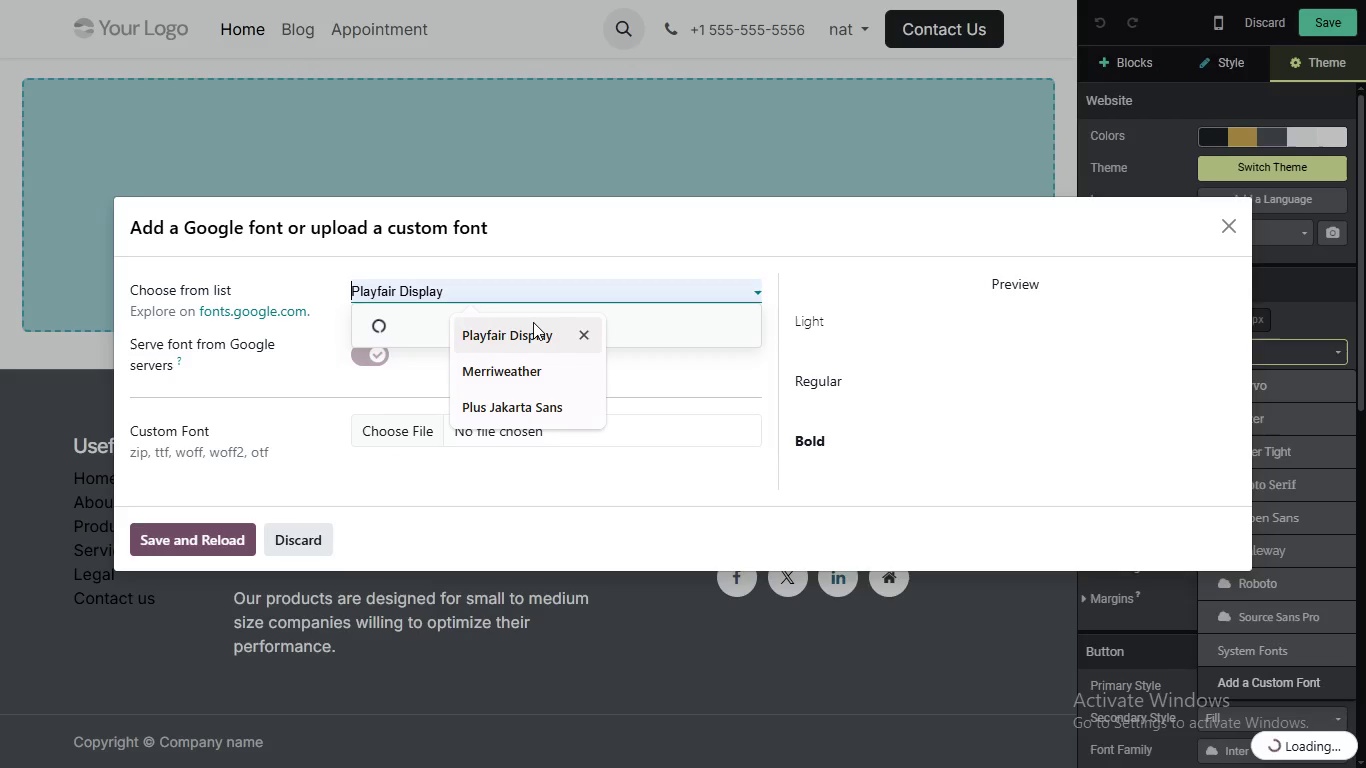 
left_click([531, 327])
 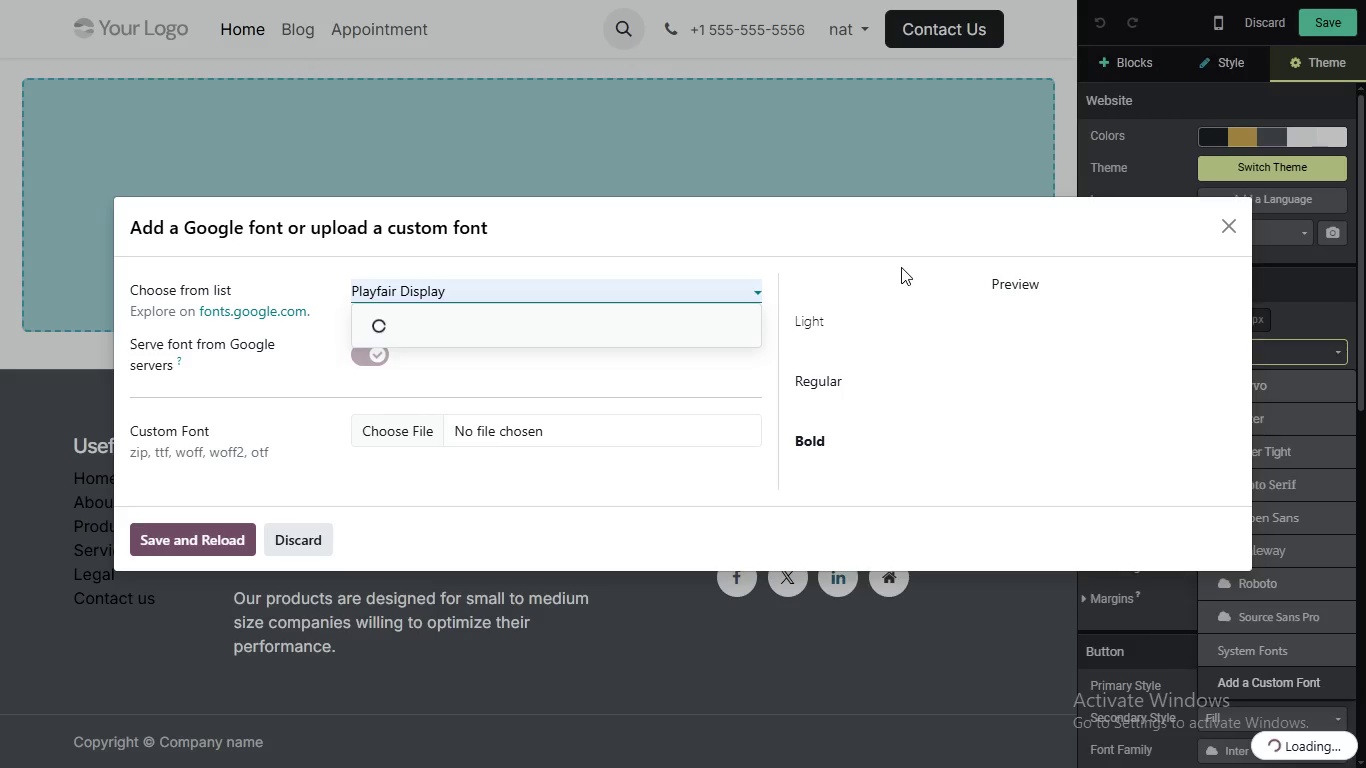 
wait(16.27)
 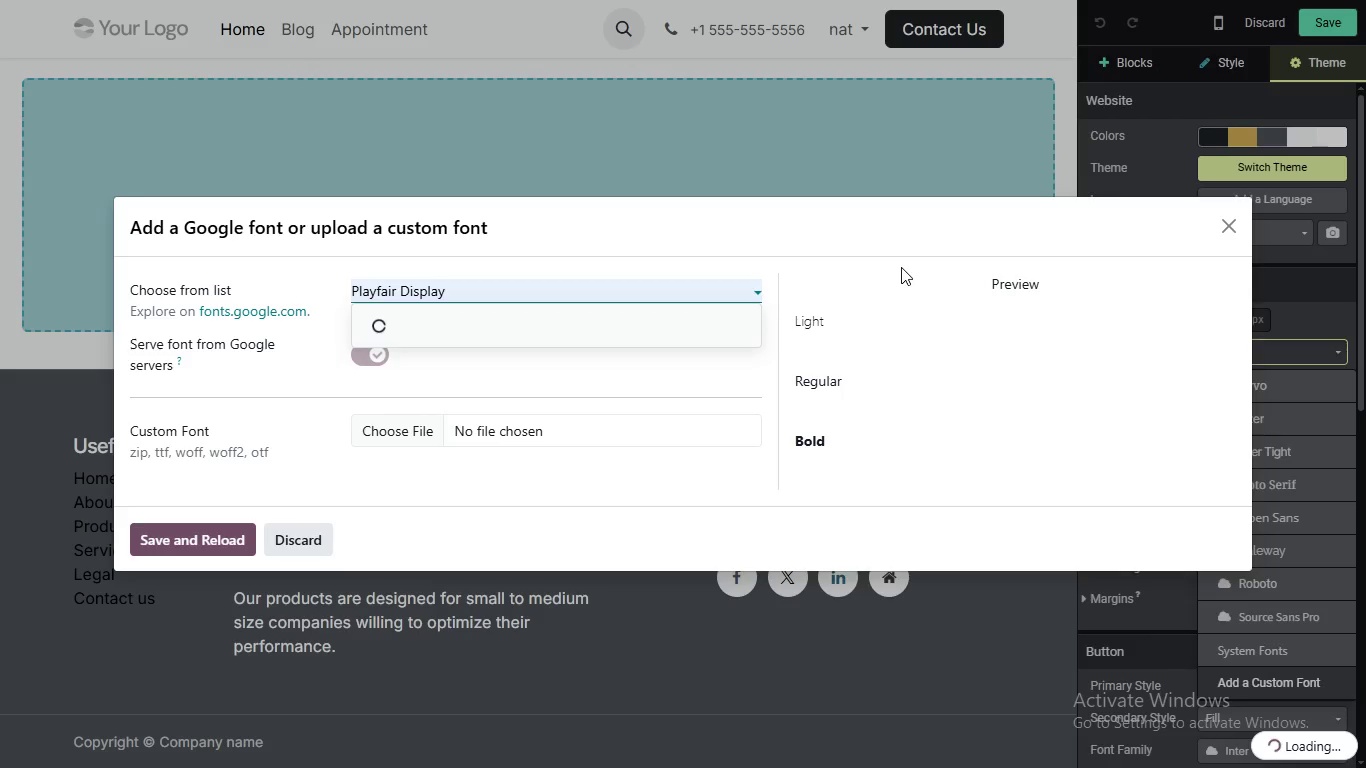 
left_click([612, 332])
 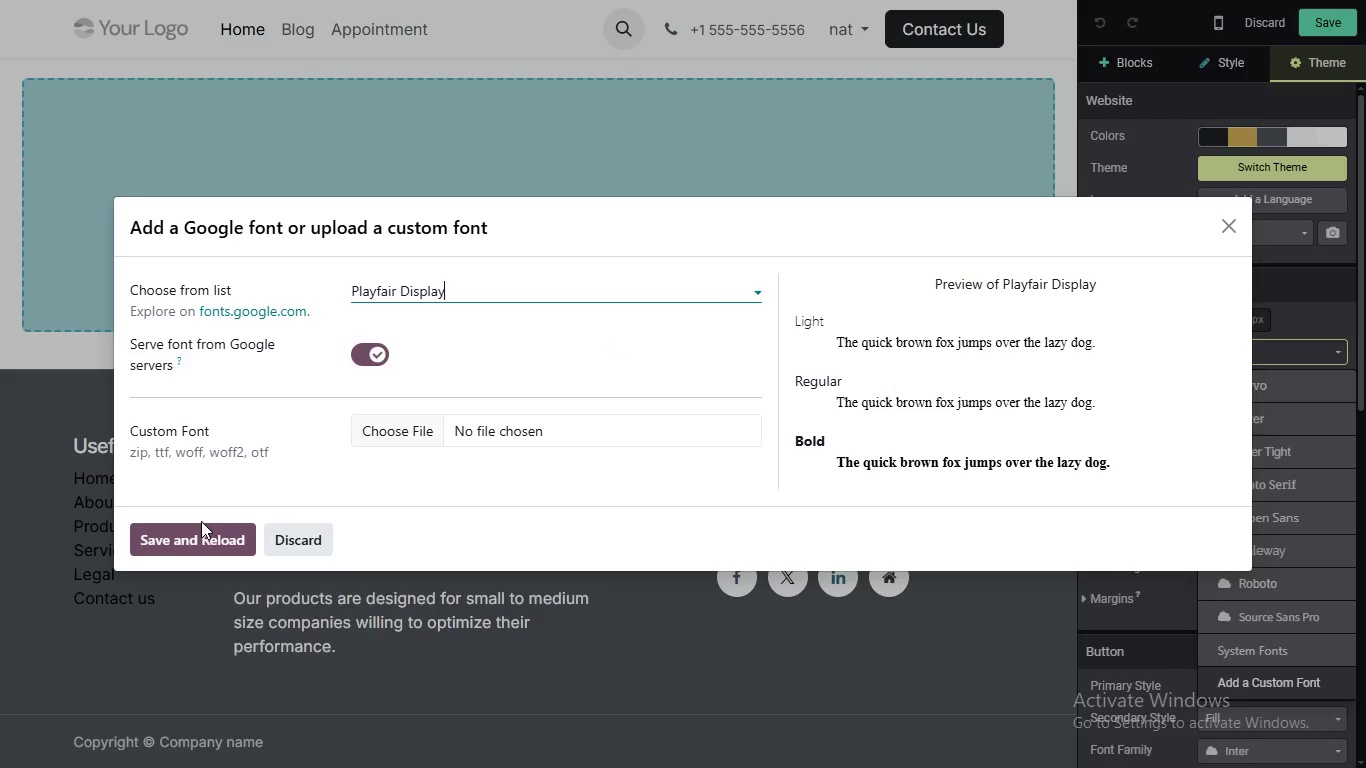 
left_click([205, 530])
 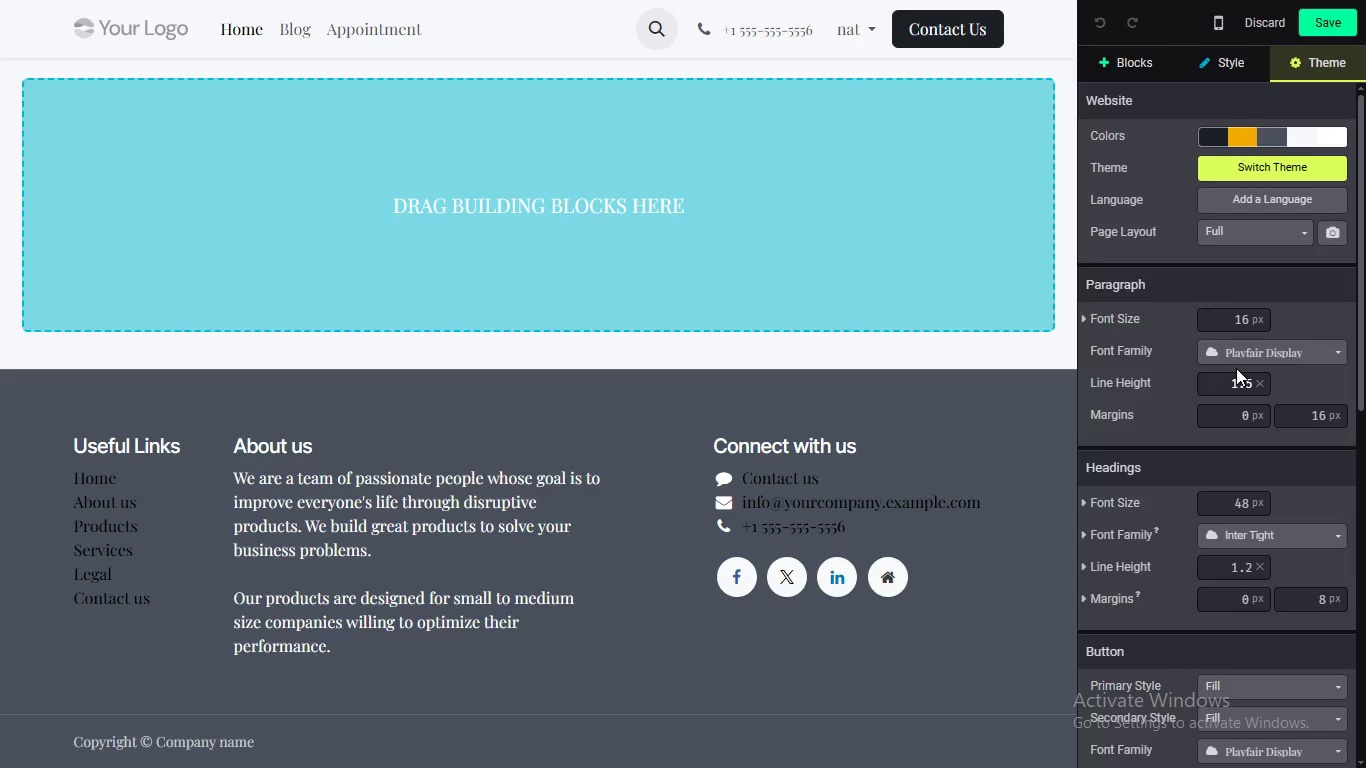 
wait(30.55)
 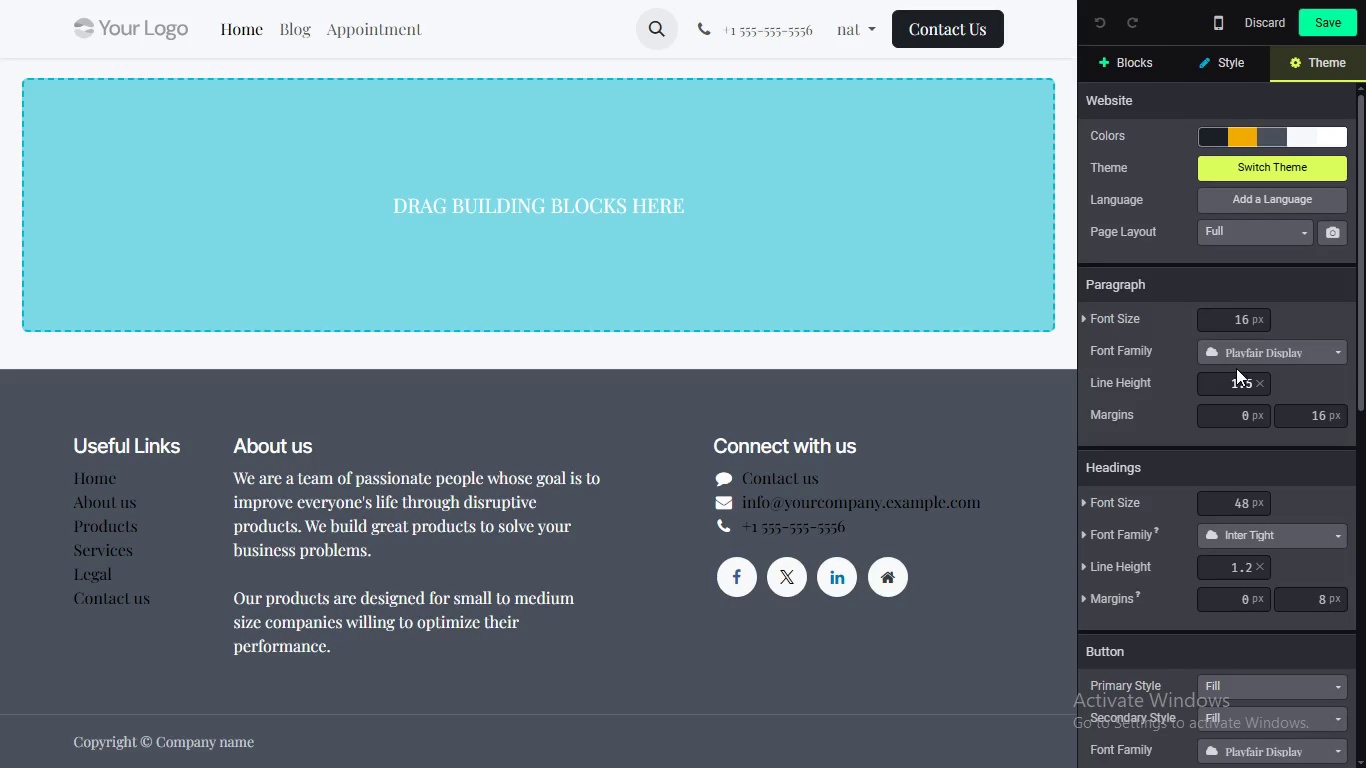 
left_click([1257, 361])
 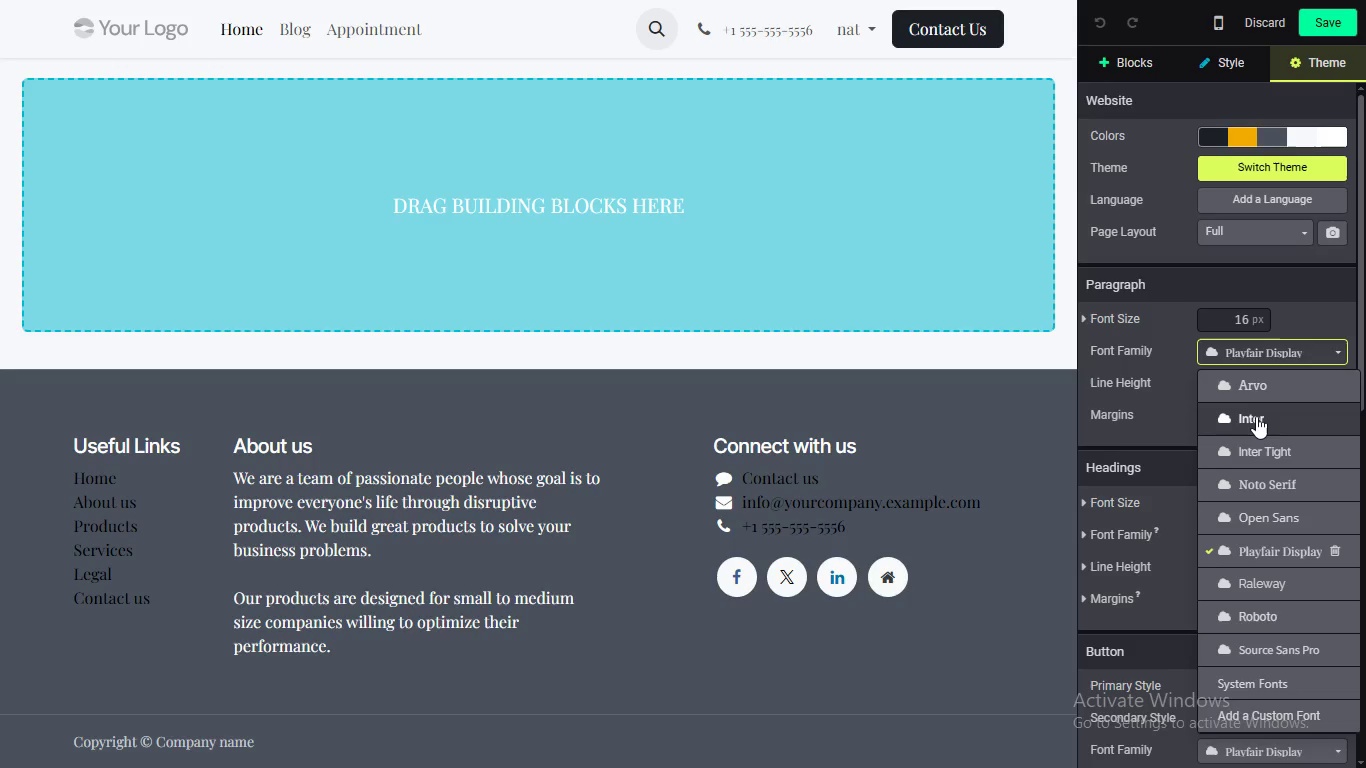 
left_click([1256, 416])
 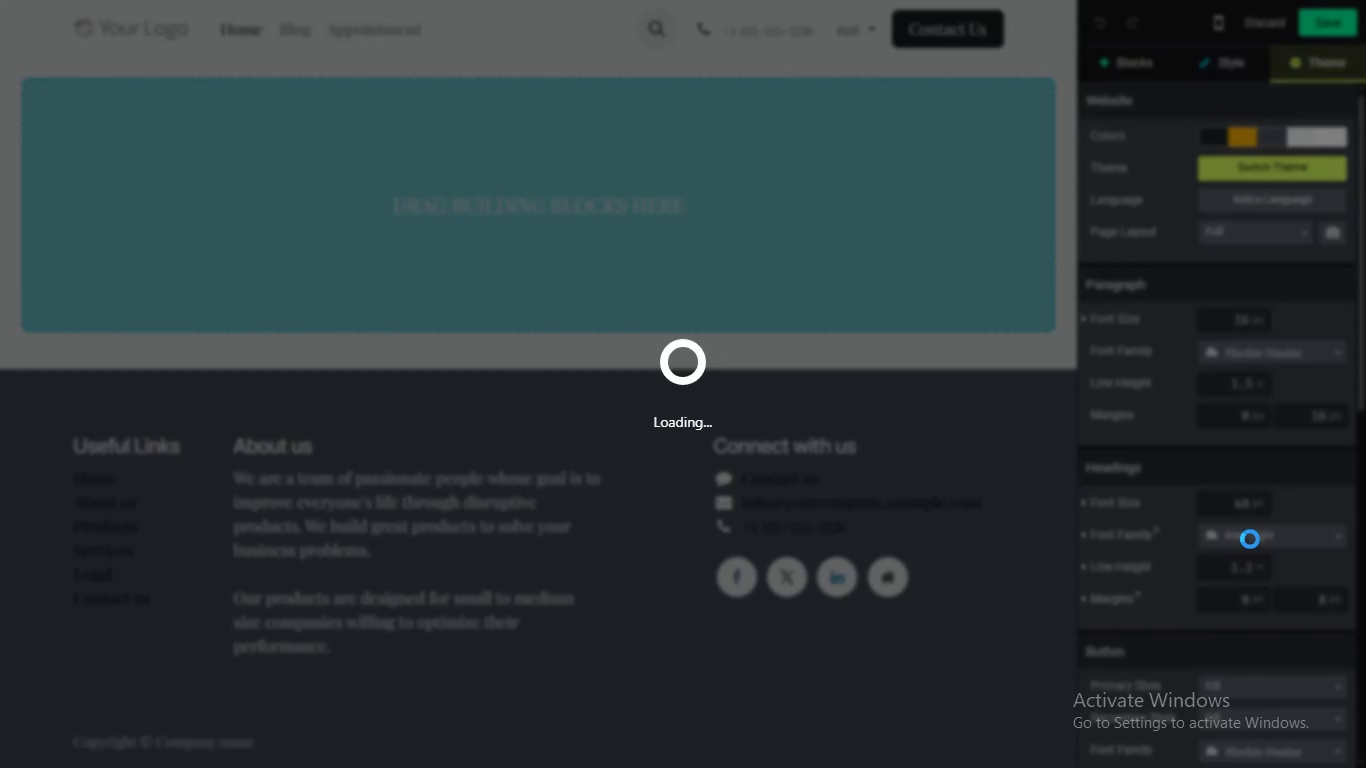 
wait(11.72)
 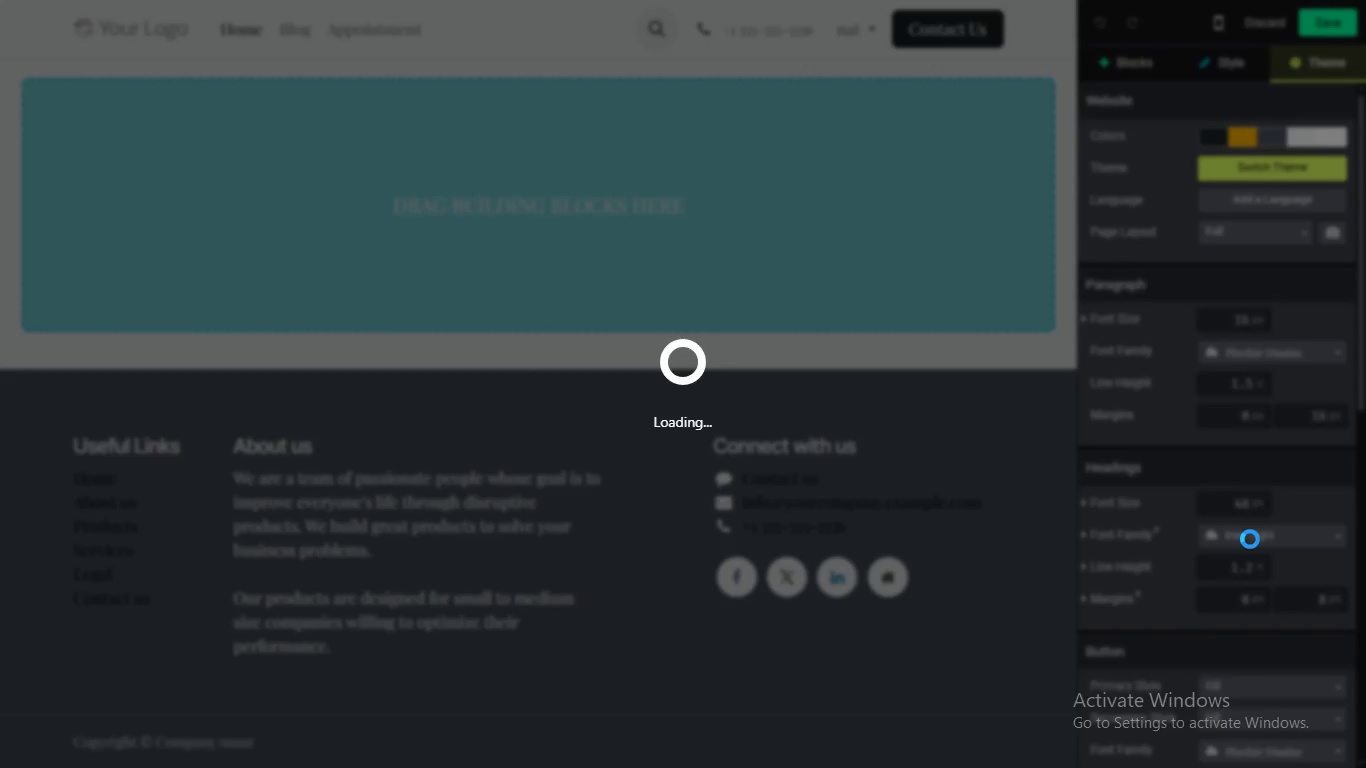 
left_click([1250, 539])
 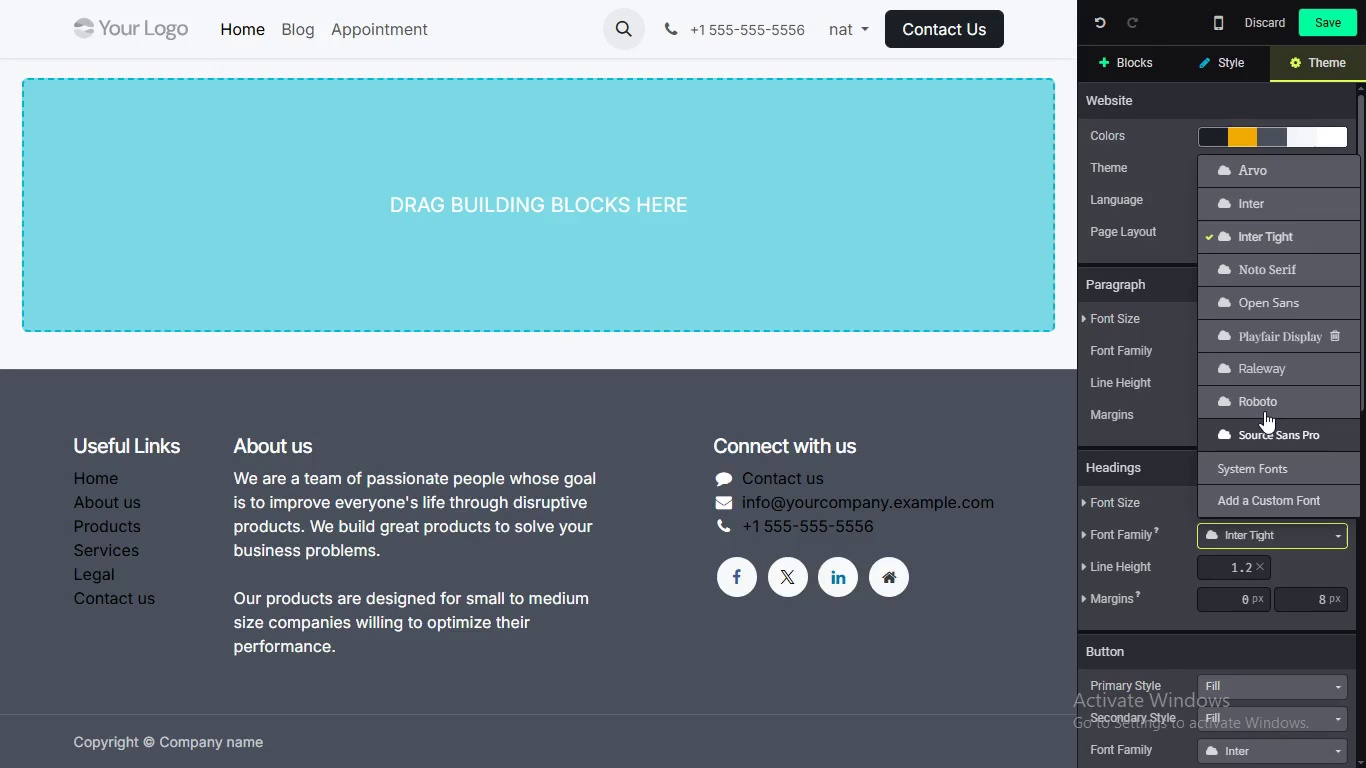 
left_click([1256, 347])
 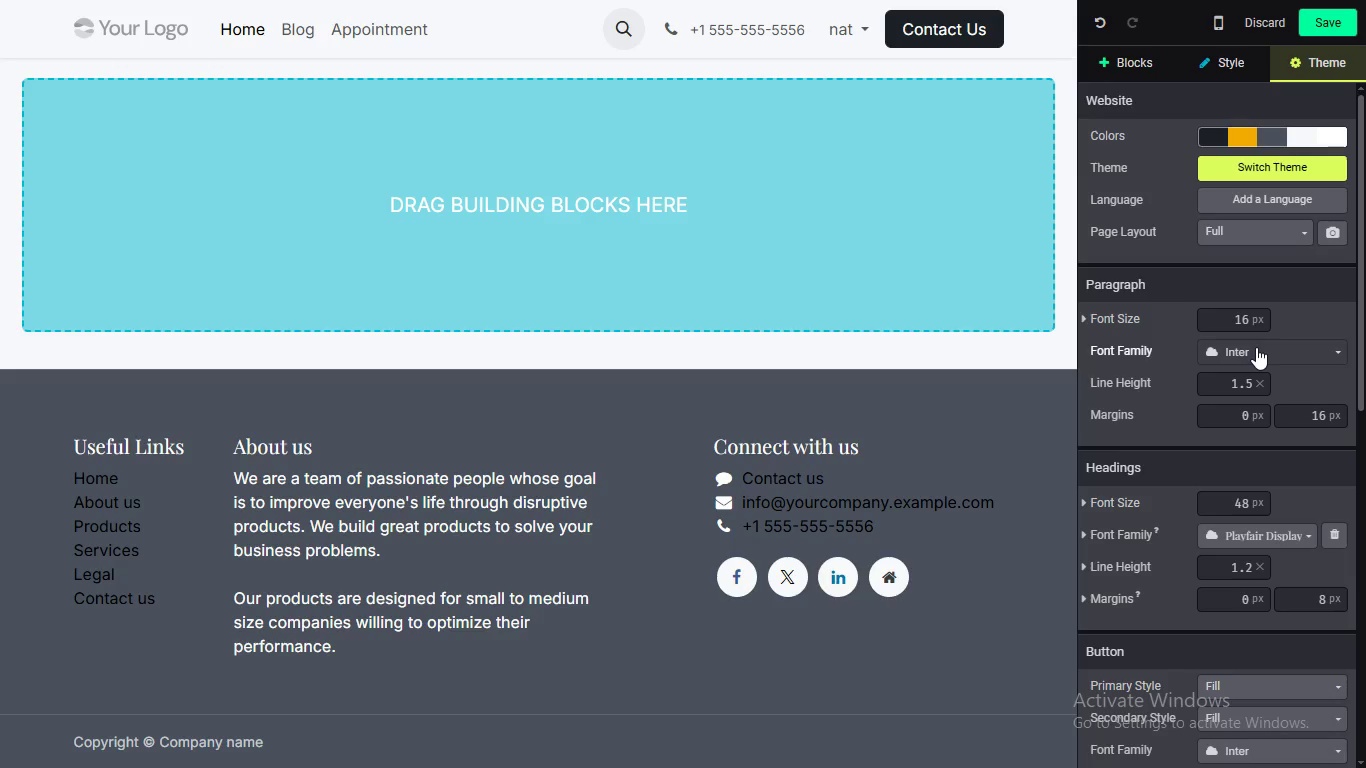 
wait(17.84)
 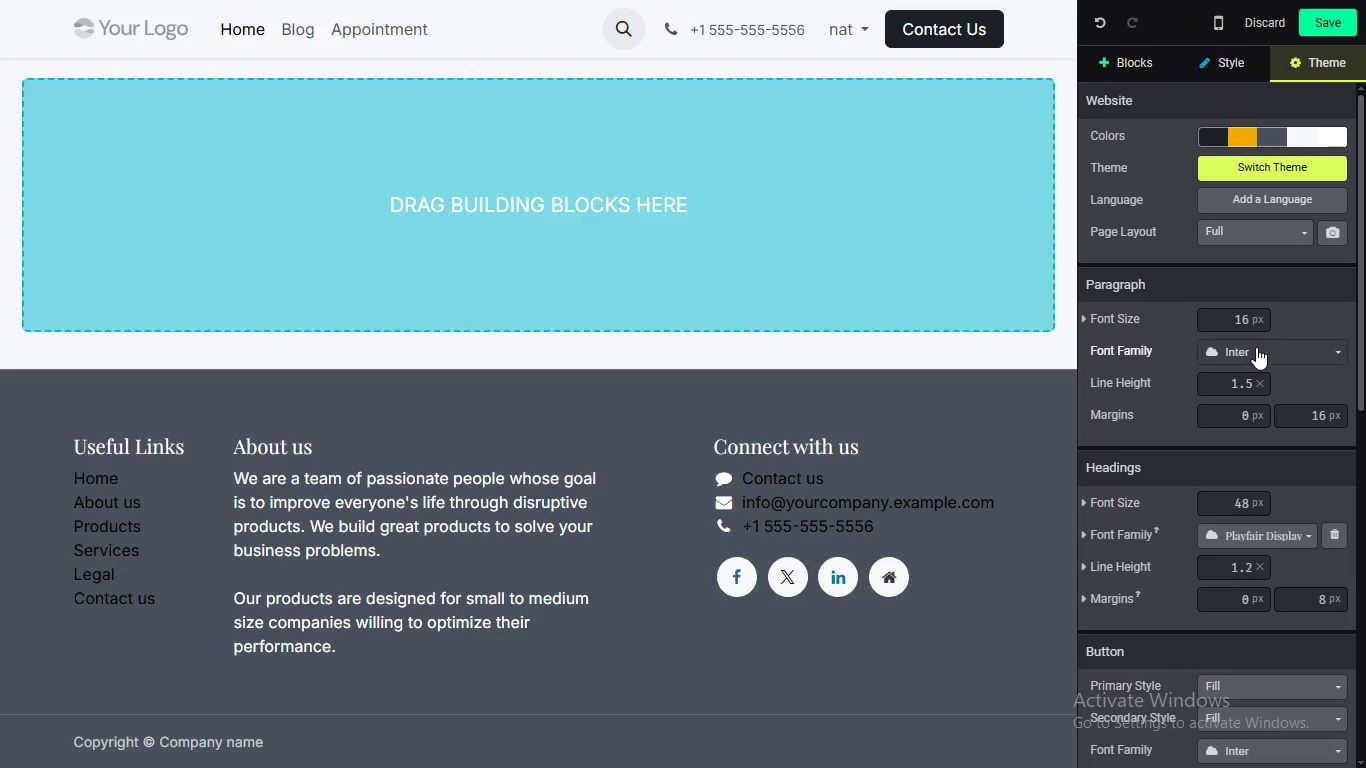 
left_click([1119, 326])
 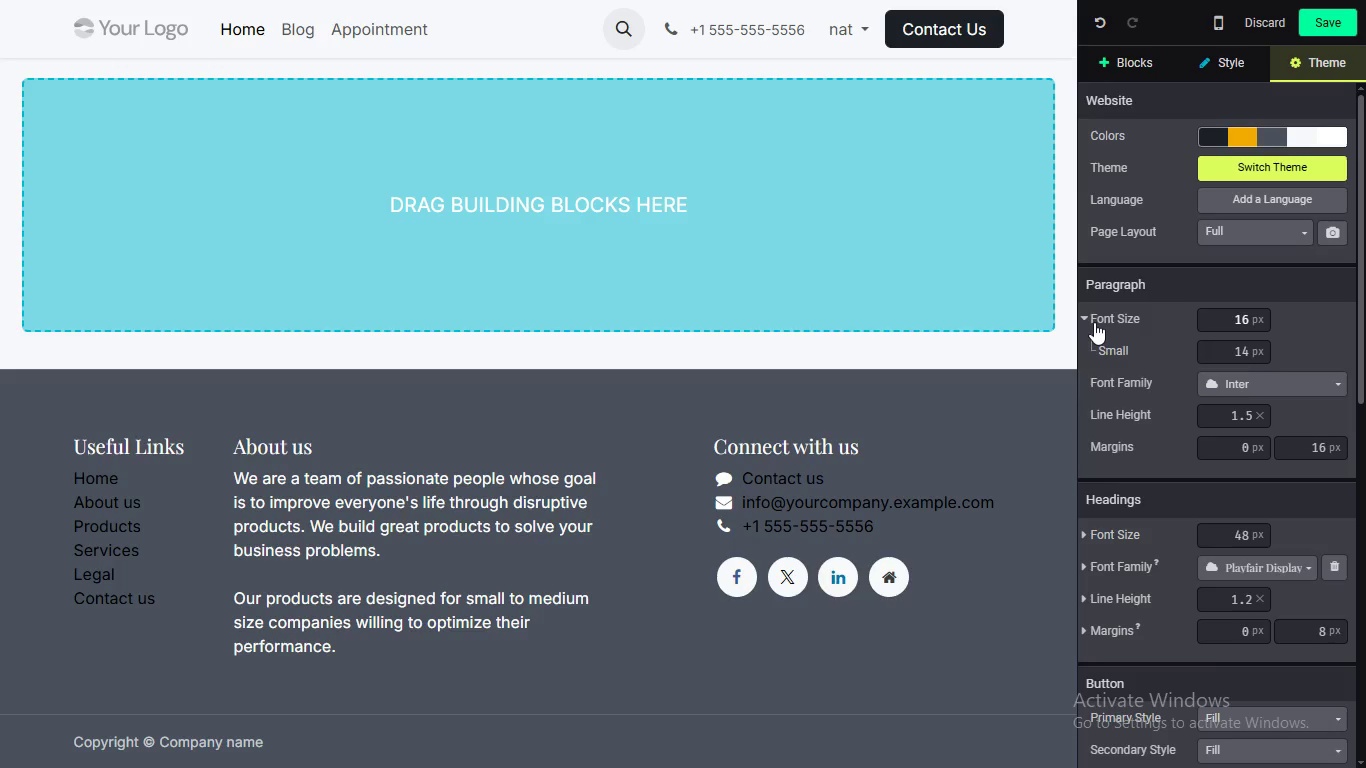 
left_click([1094, 322])
 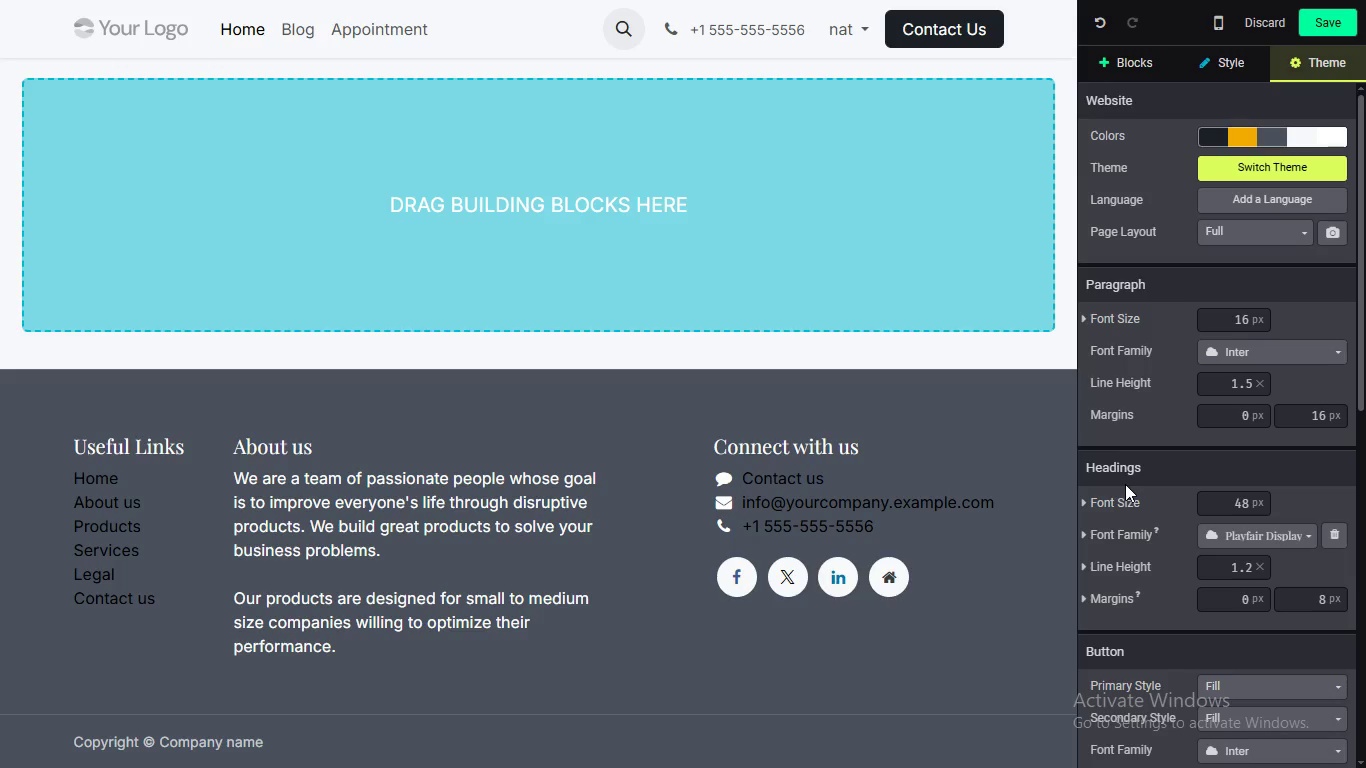 
left_click([1125, 484])
 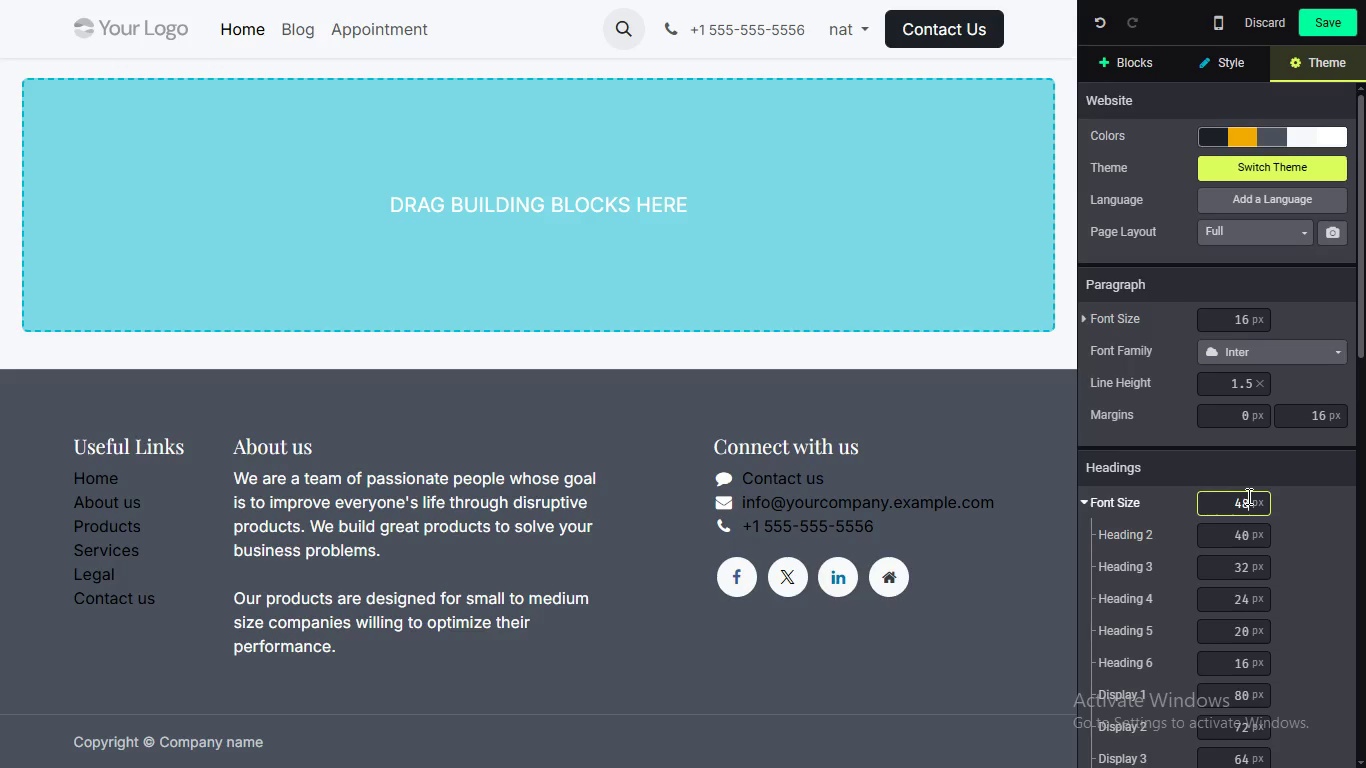 
double_click([1247, 496])
 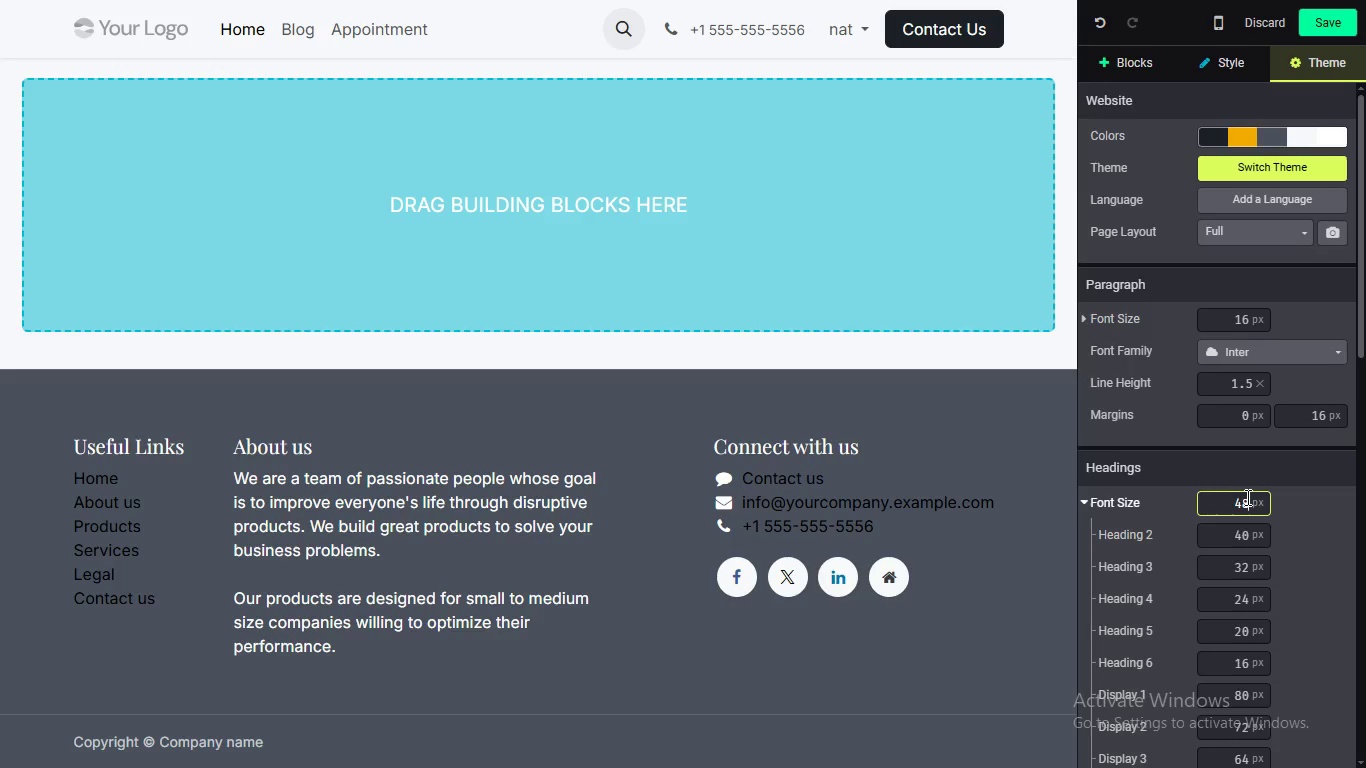 
double_click([1246, 497])
 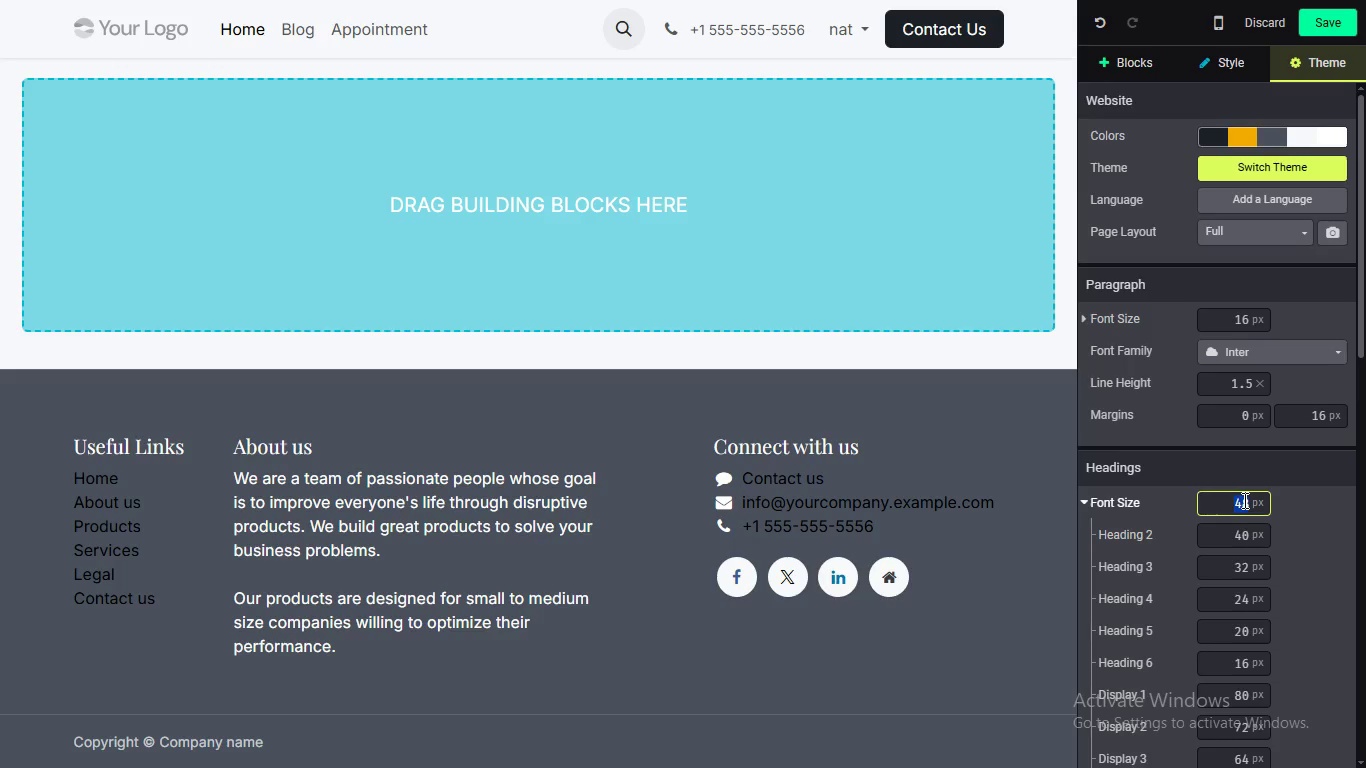 
double_click([1243, 500])
 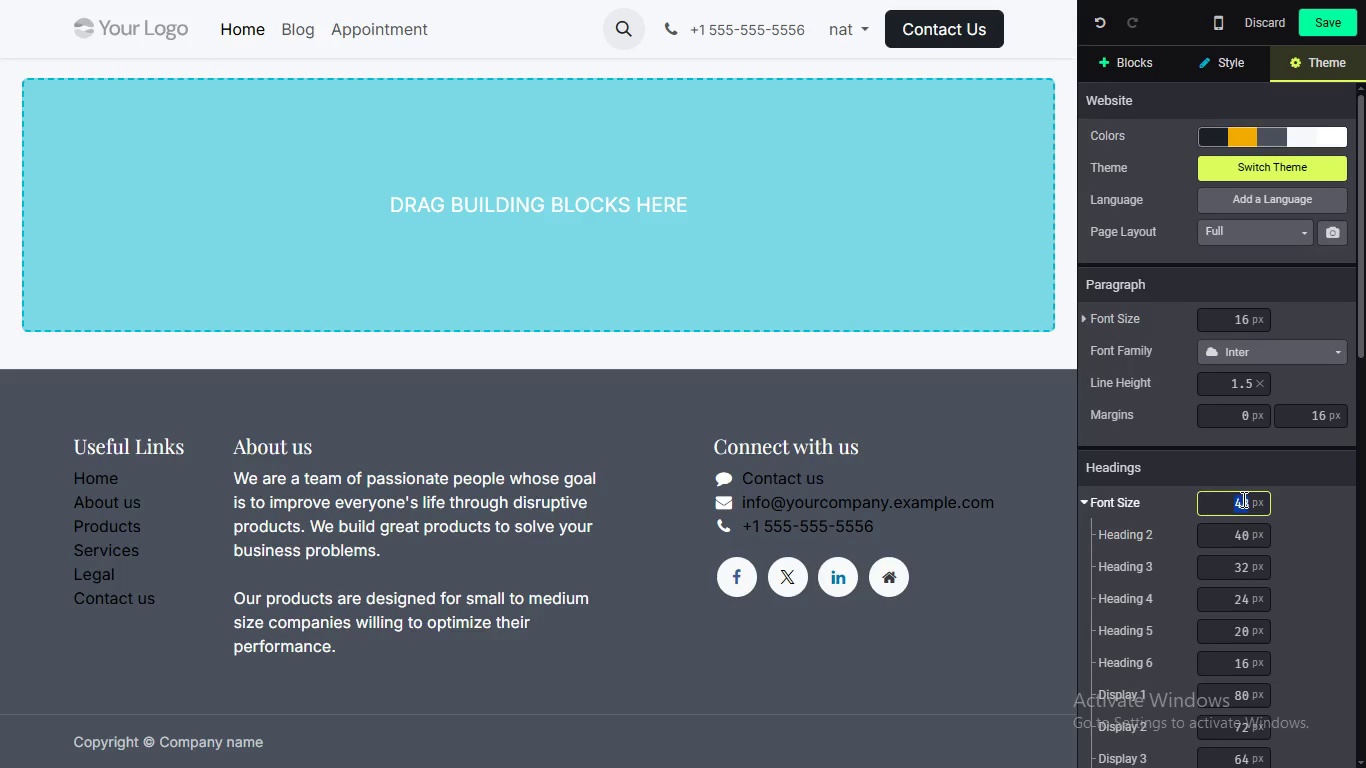 
type(56)
 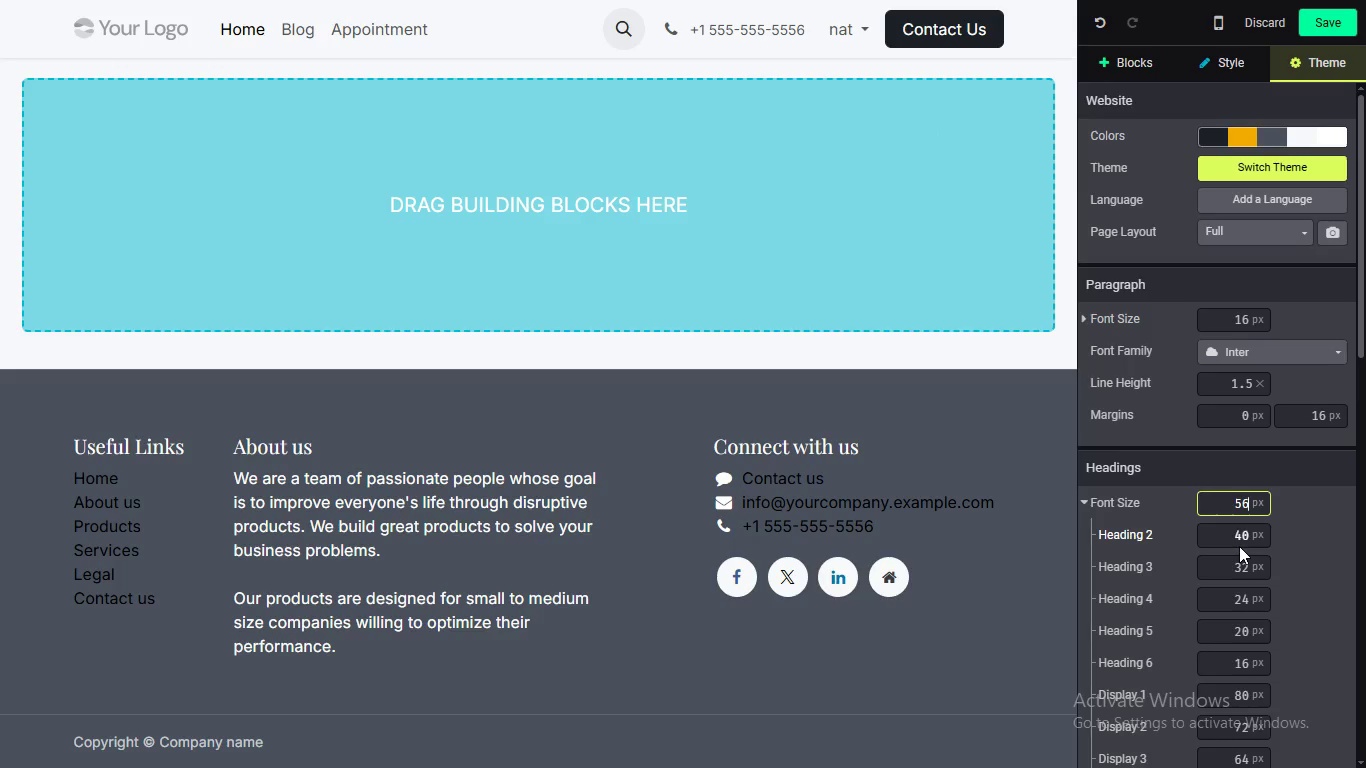 
left_click([1297, 543])
 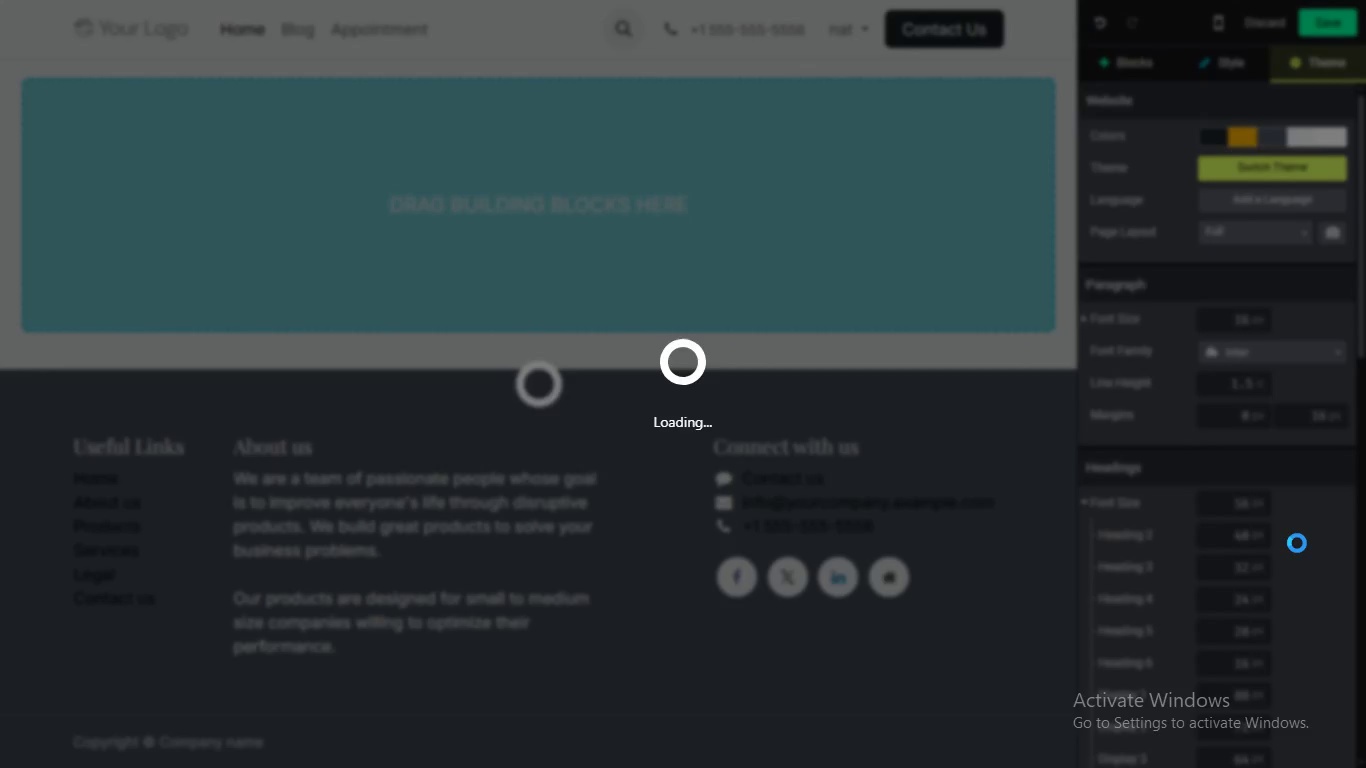 
wait(5.08)
 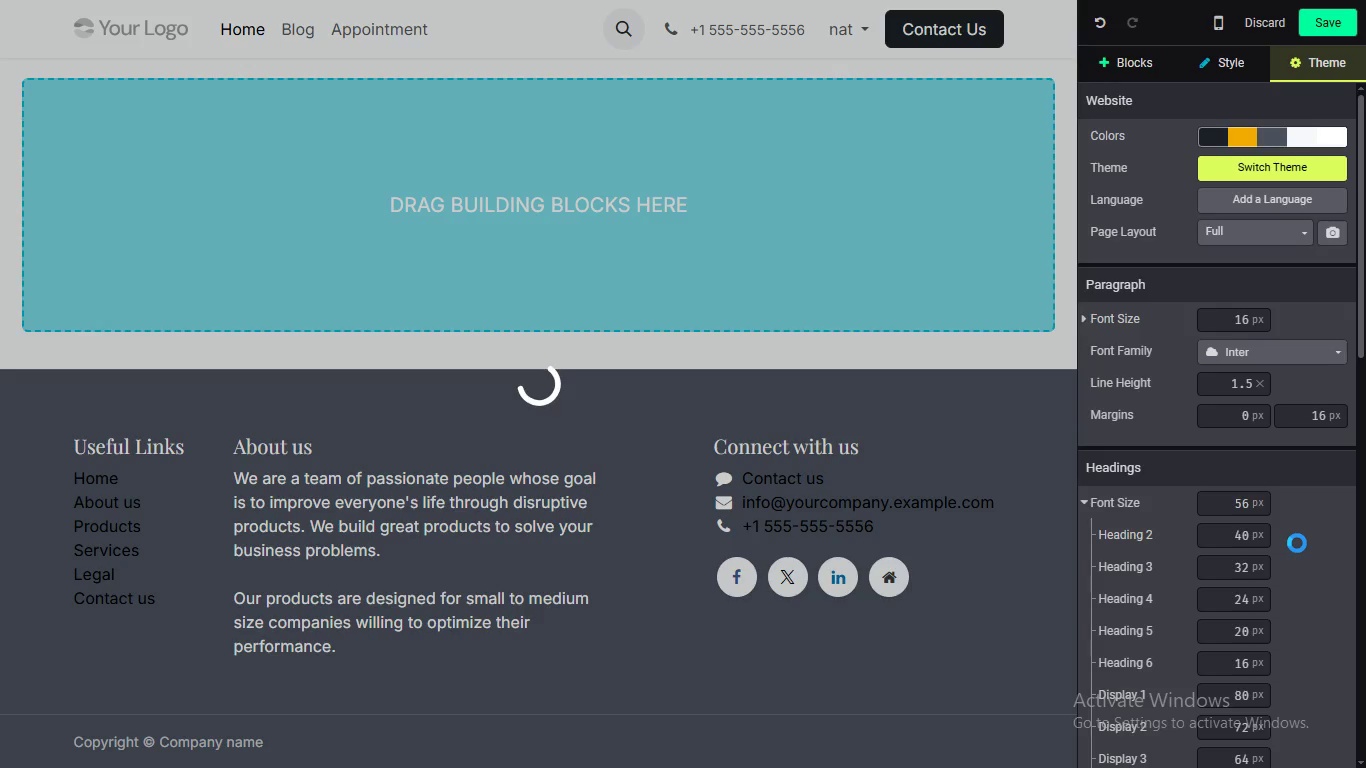 
mouse_move([1233, 538])
 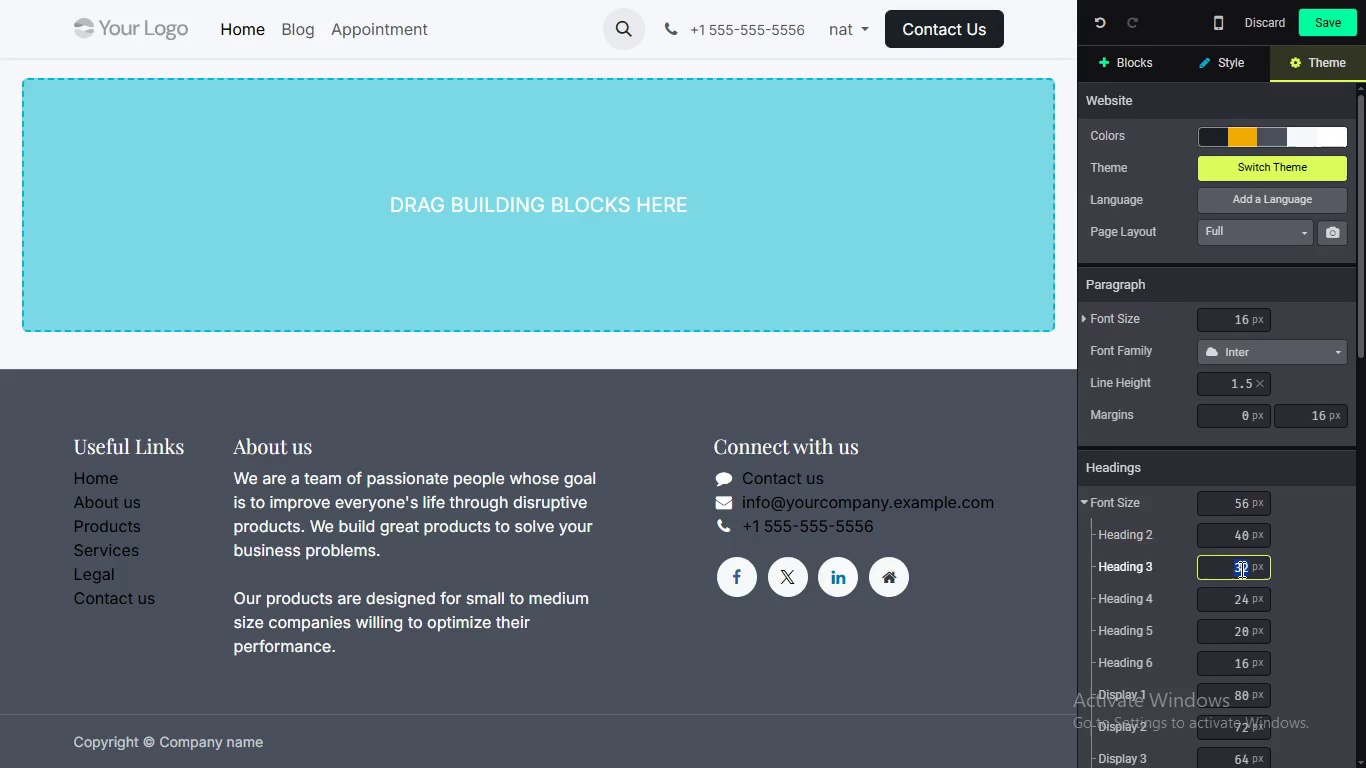 
double_click([1240, 569])
 